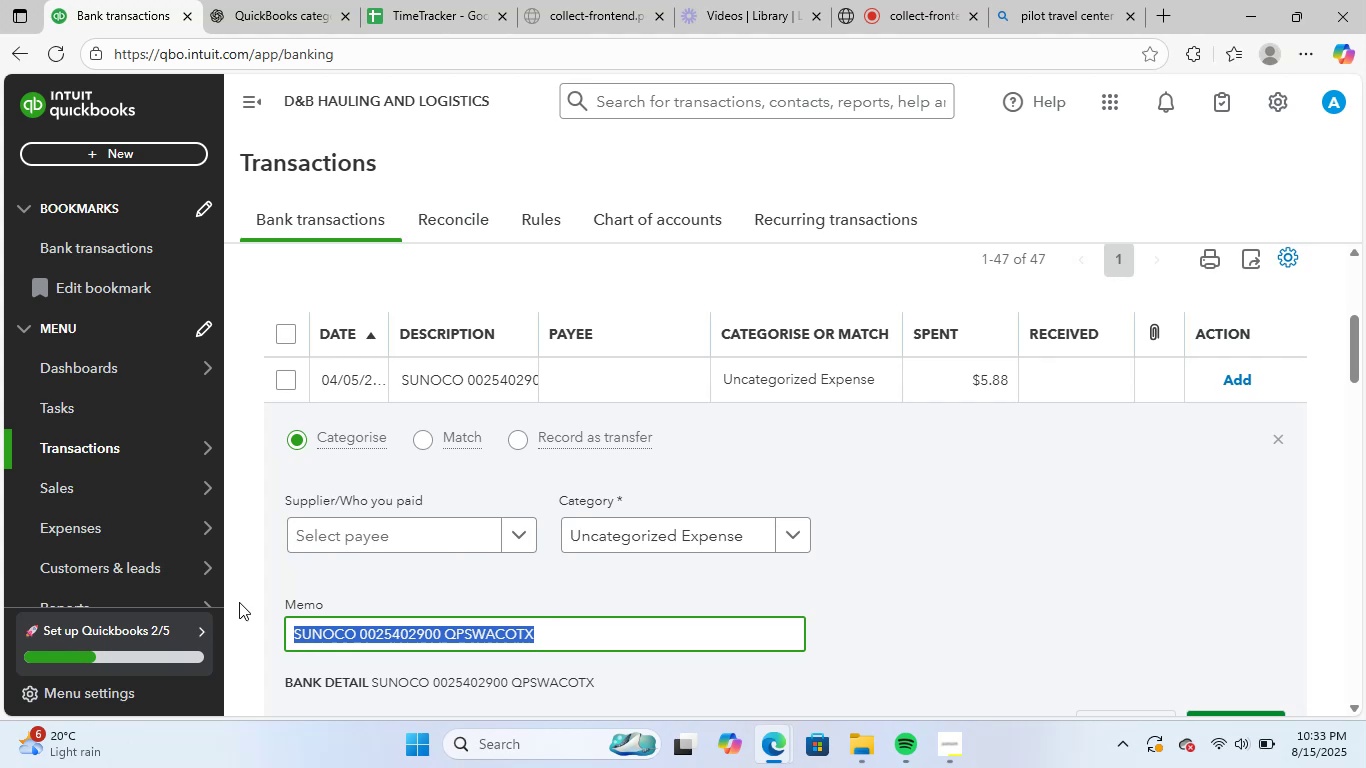 
key(Control+ControlLeft)
 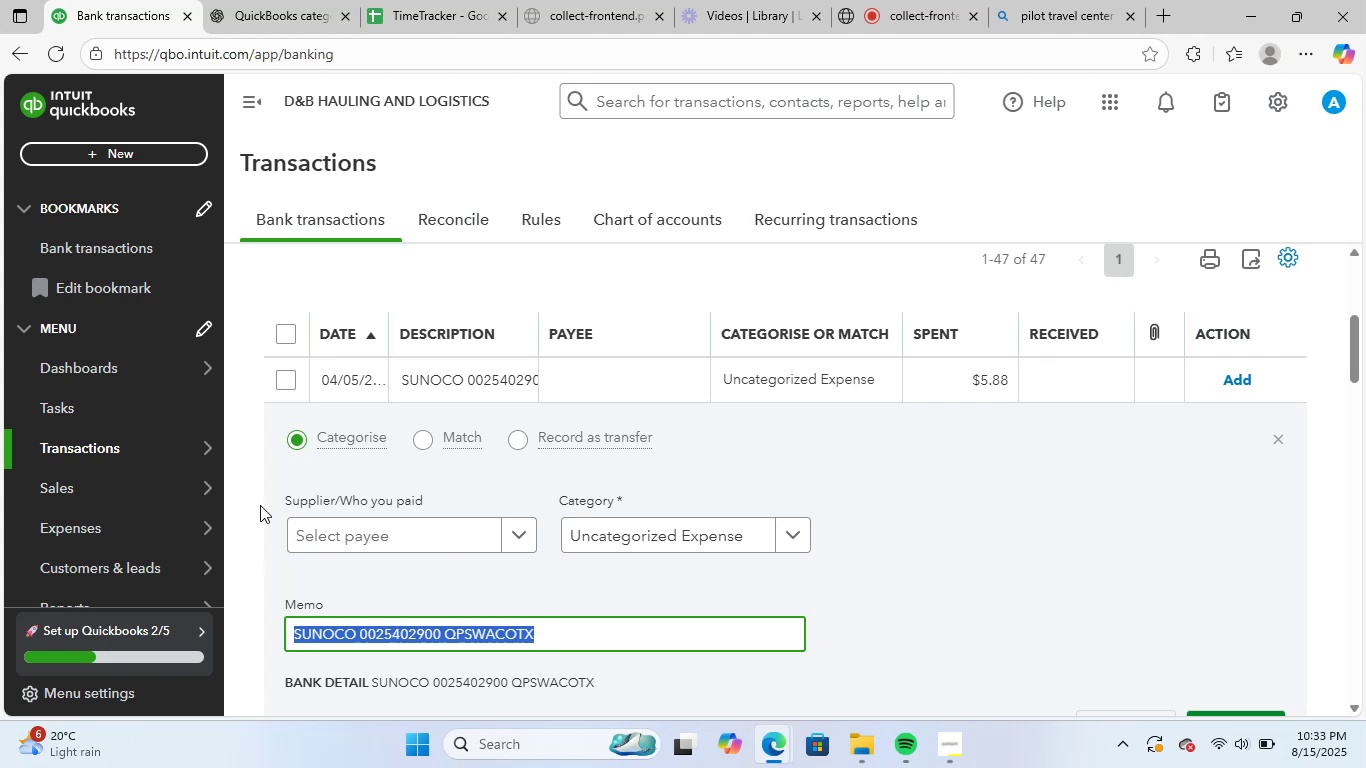 
key(Control+C)
 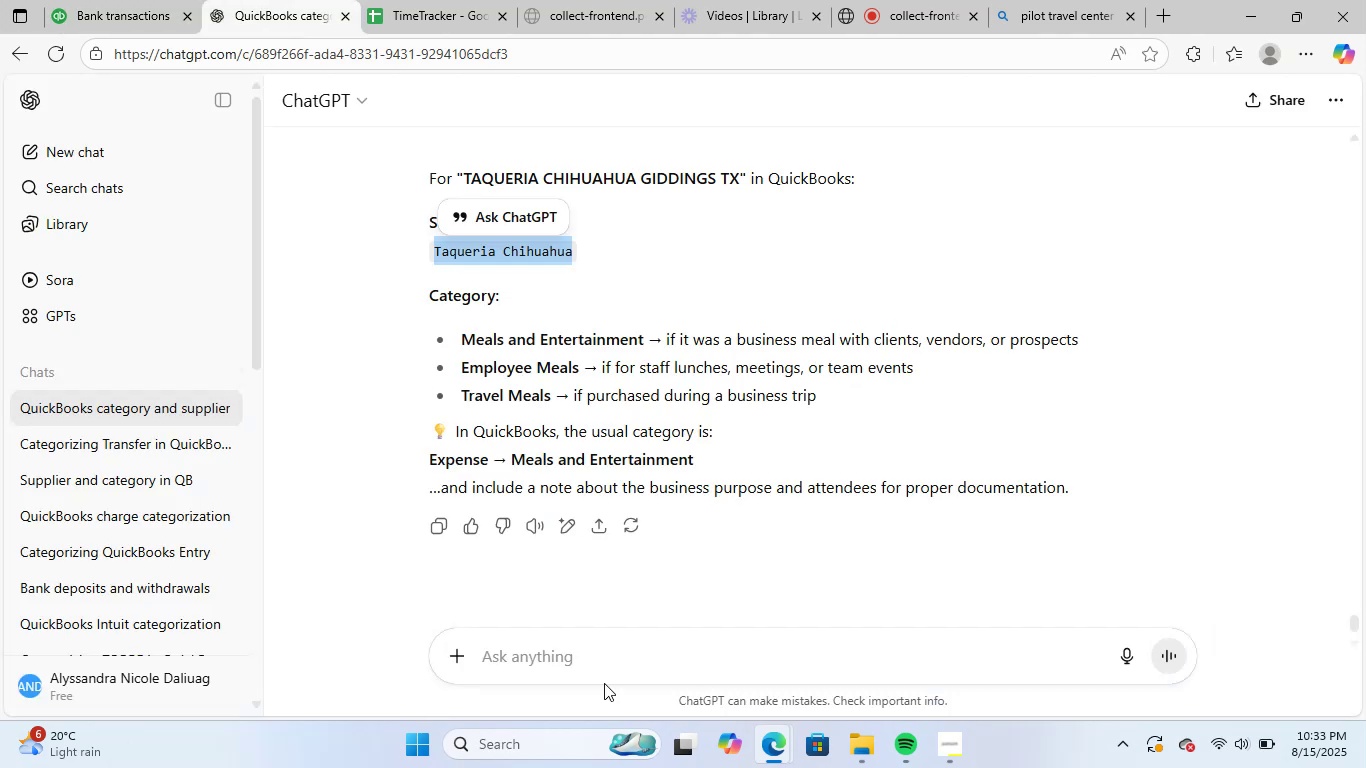 
left_click([619, 649])
 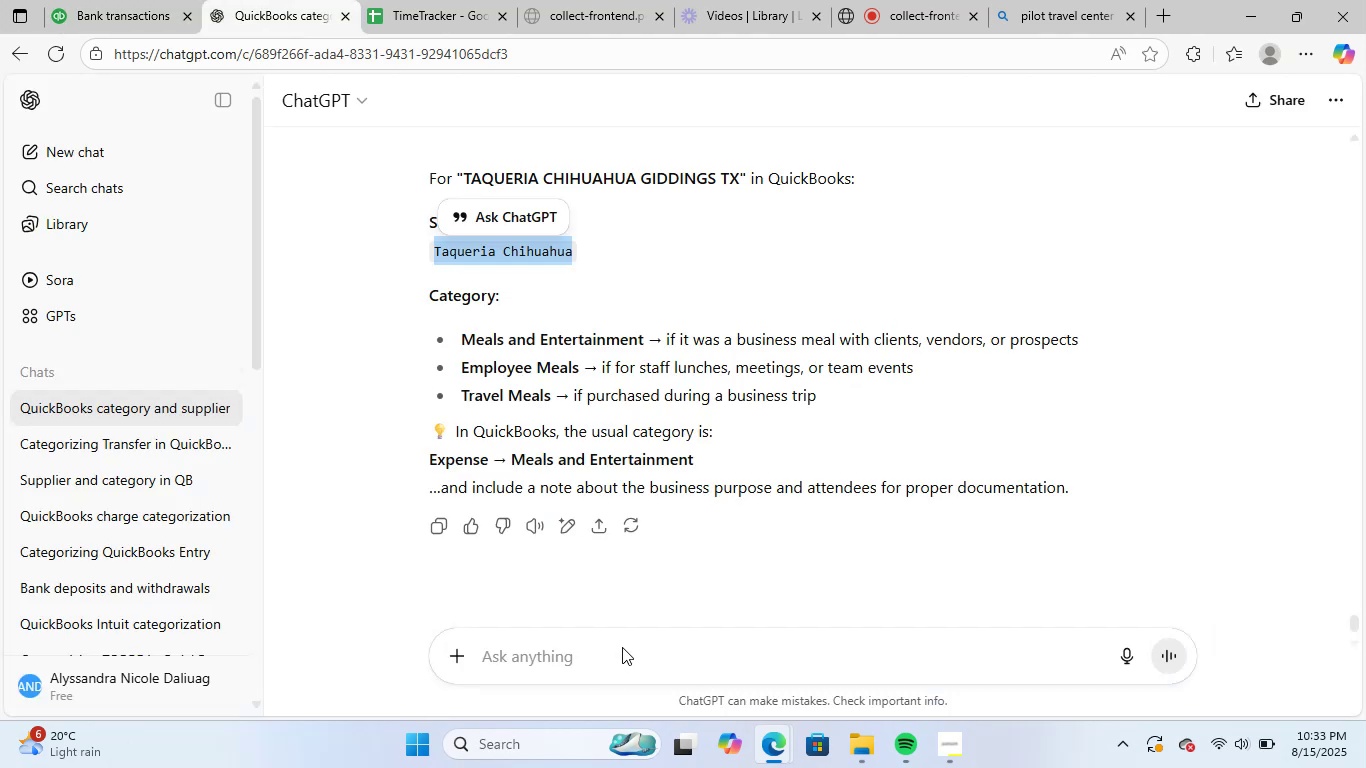 
key(Control+ControlLeft)
 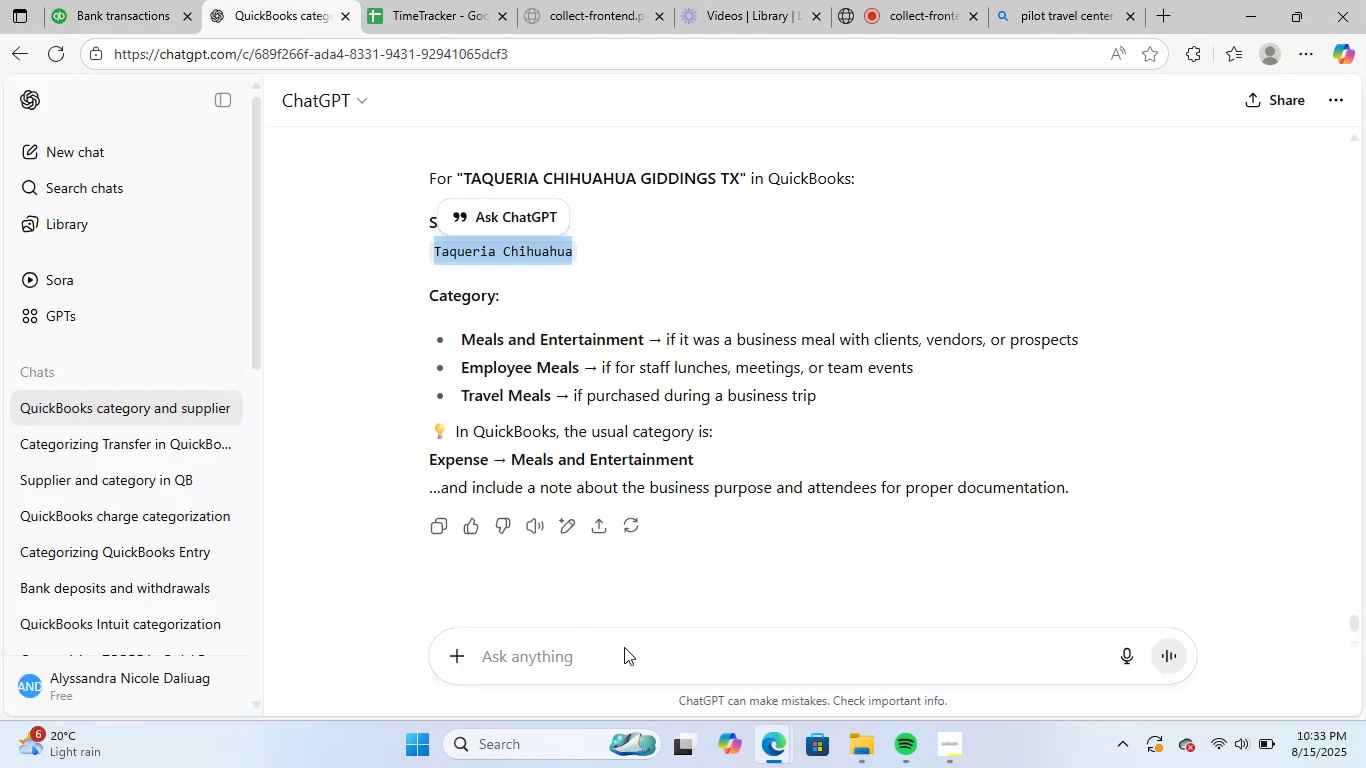 
key(Control+V)
 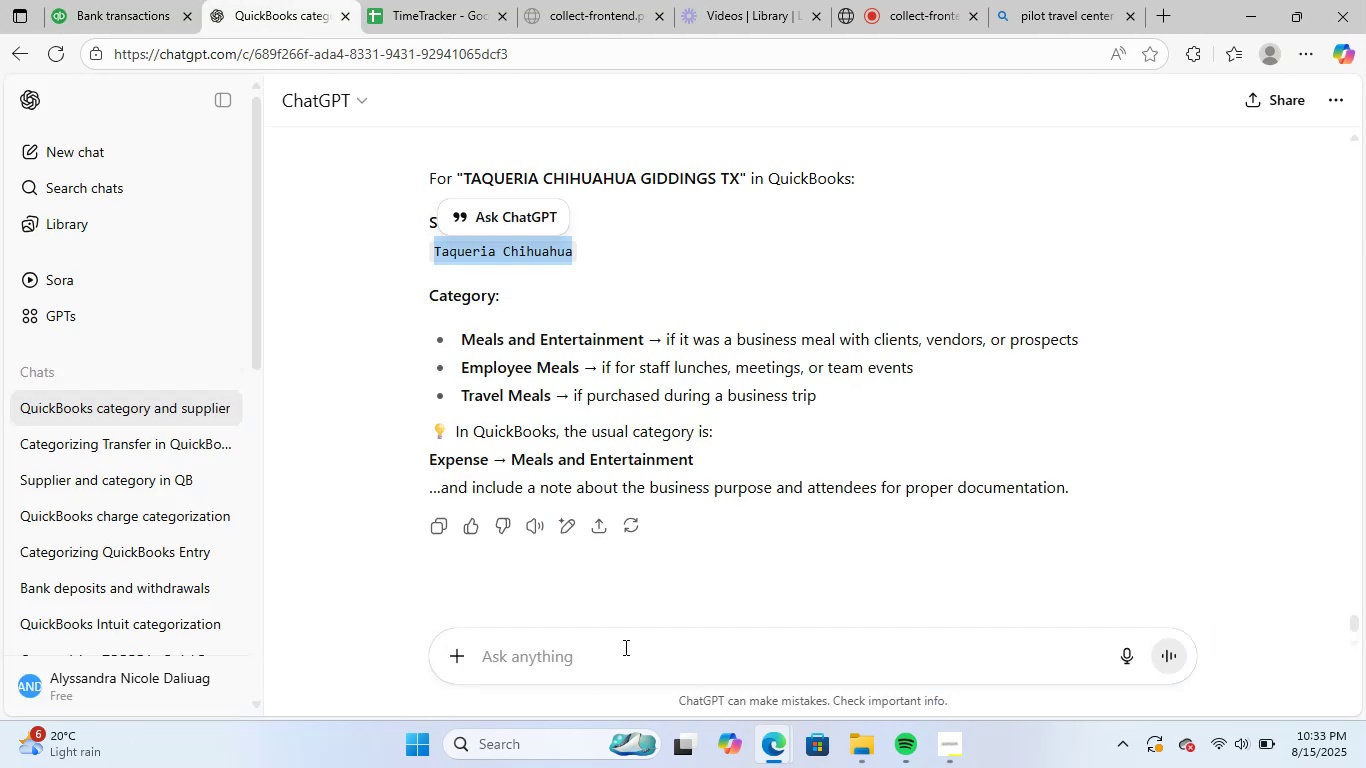 
key(NumpadEnter)
 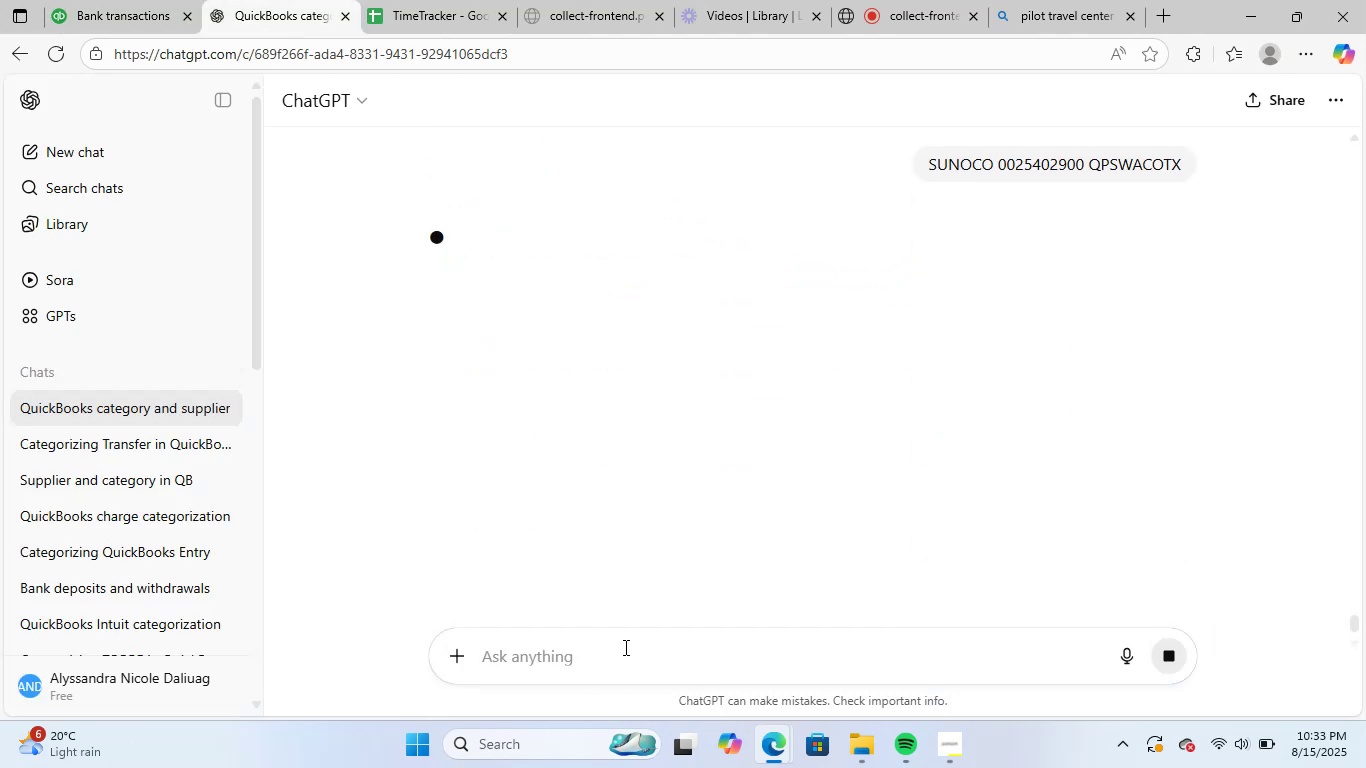 
wait(11.38)
 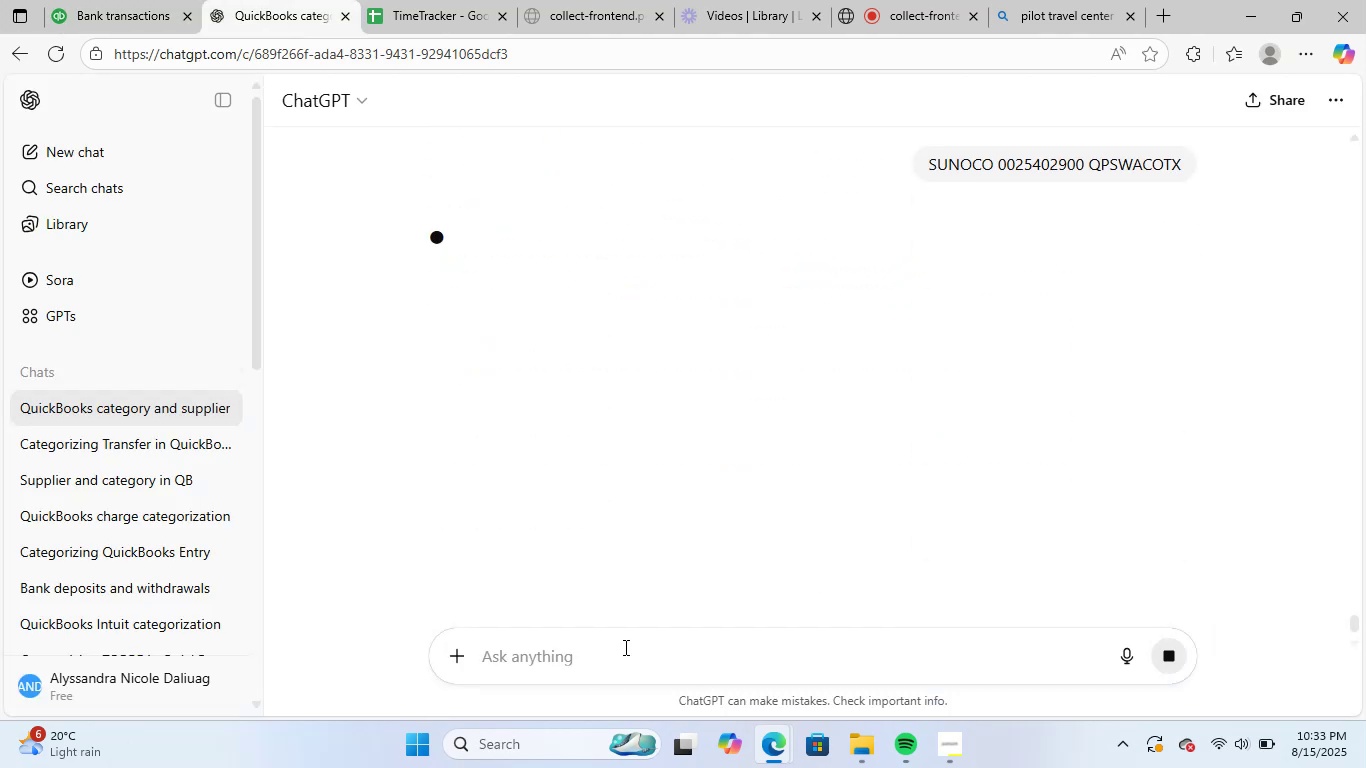 
left_click_drag(start_coordinate=[432, 306], to_coordinate=[481, 311])
 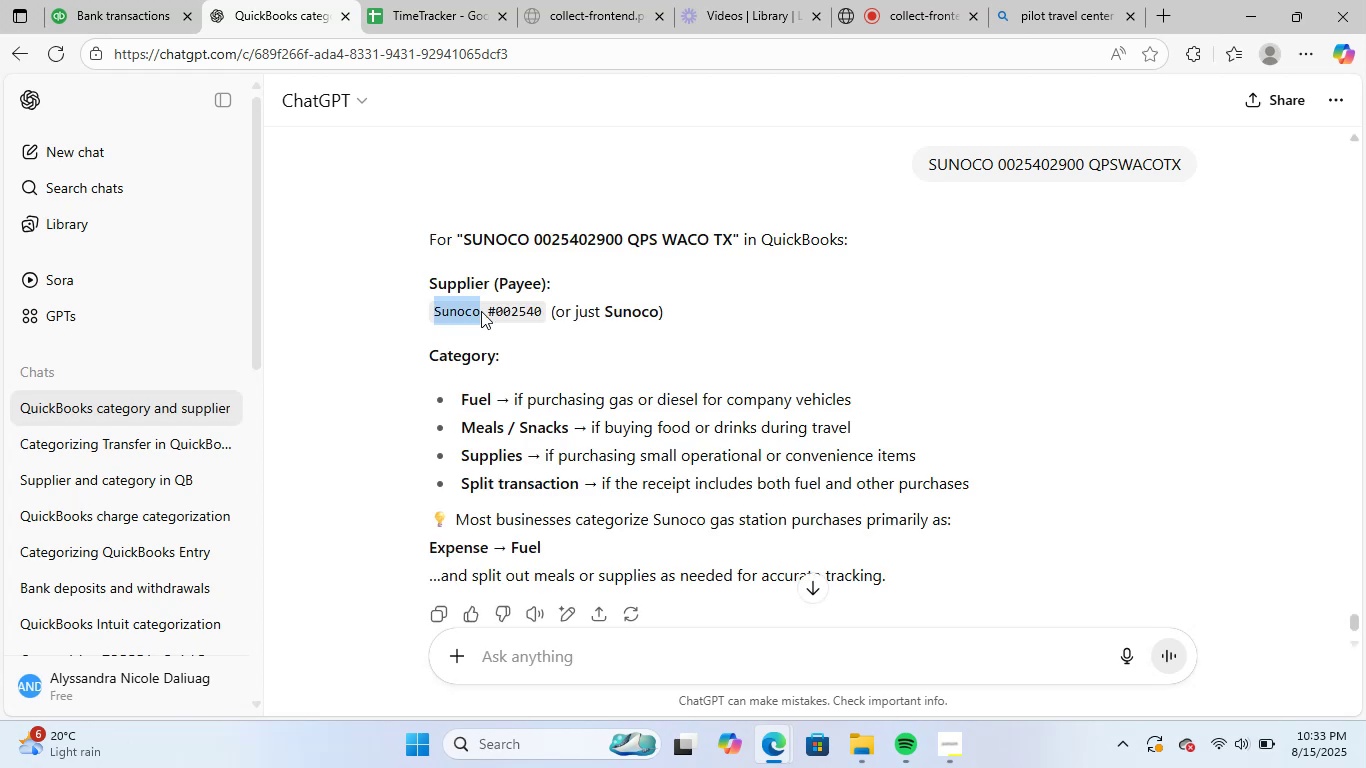 
key(Control+ControlLeft)
 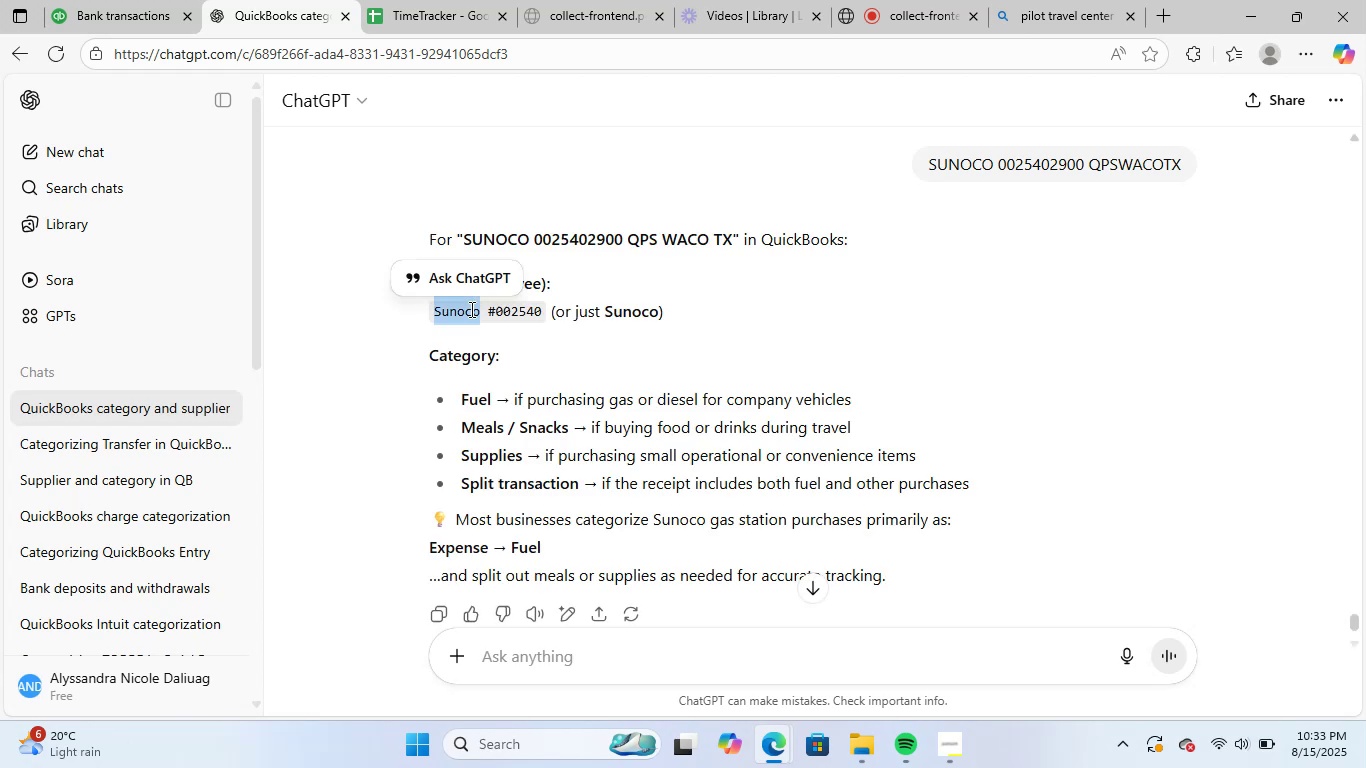 
key(Control+C)
 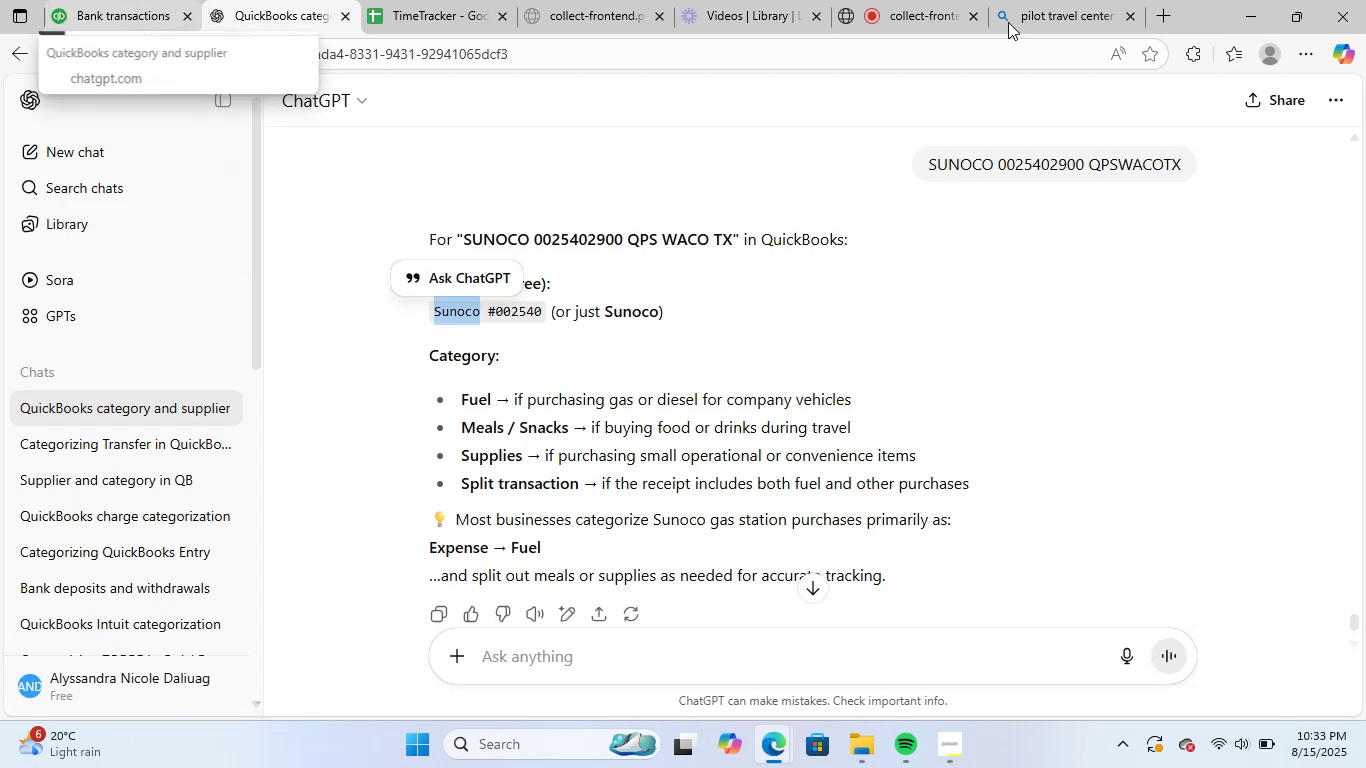 
left_click([1076, 0])
 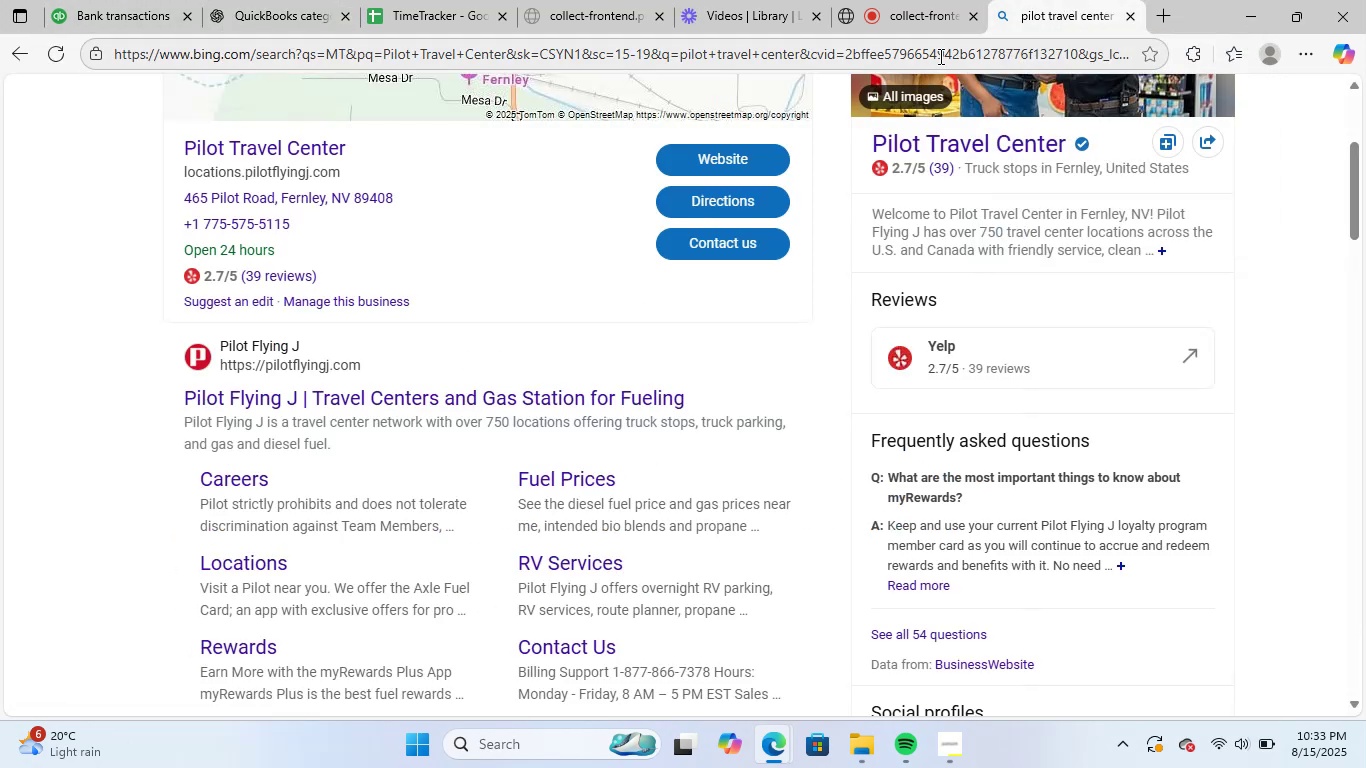 
left_click([939, 56])
 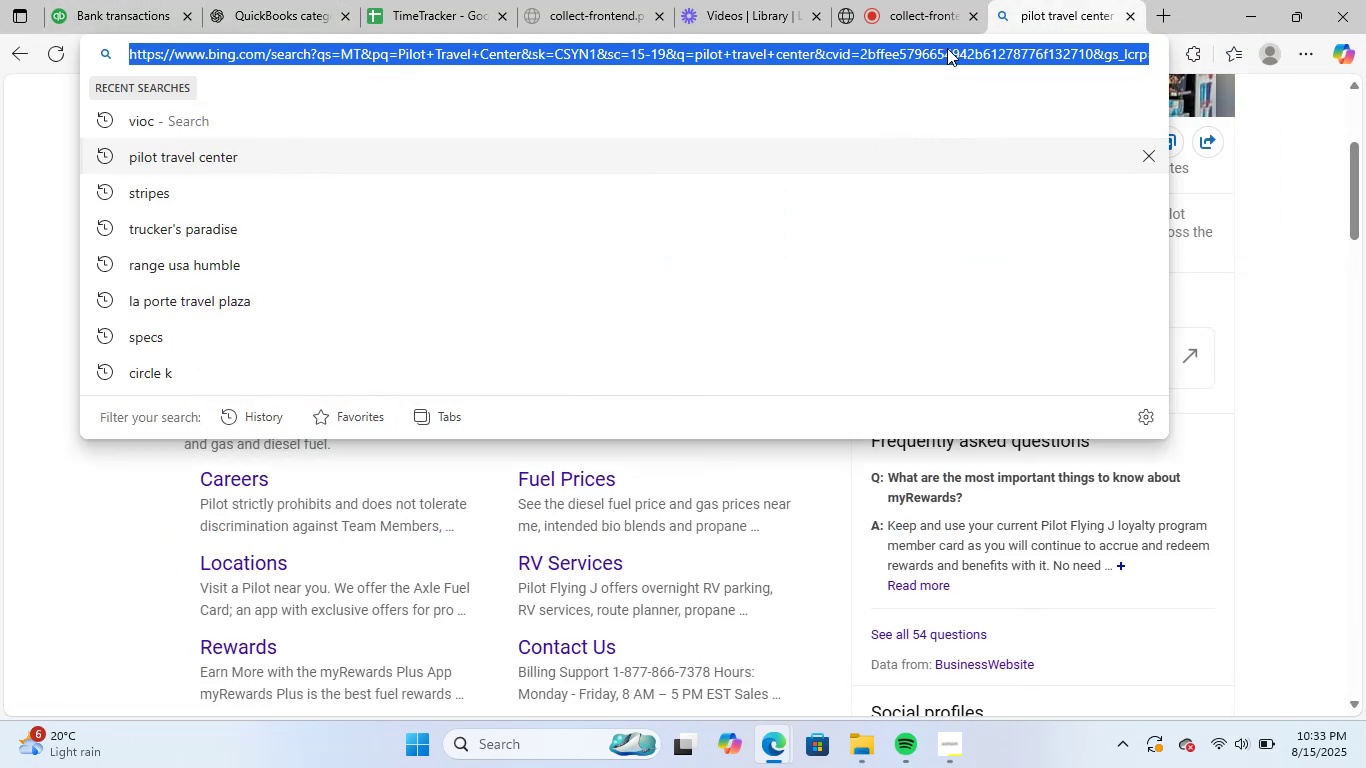 
key(Control+ControlLeft)
 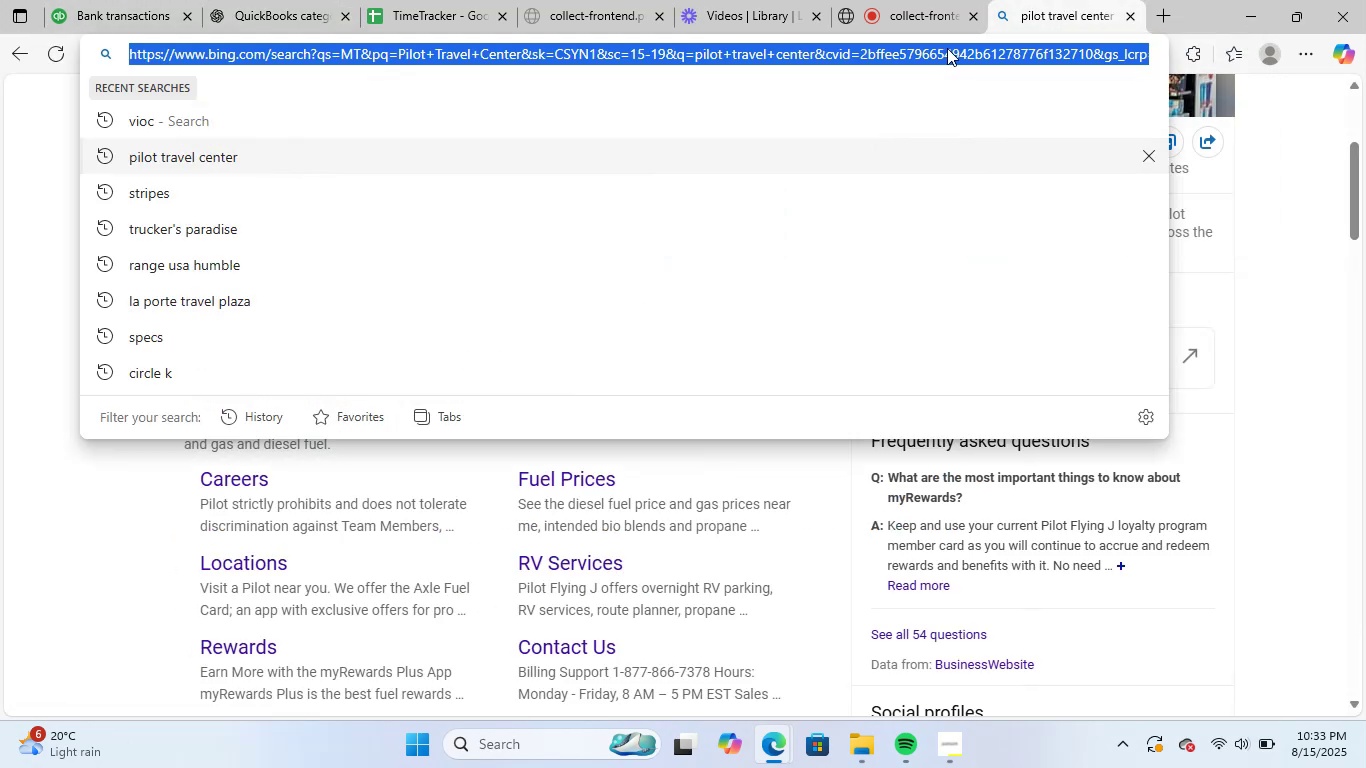 
key(Control+V)
 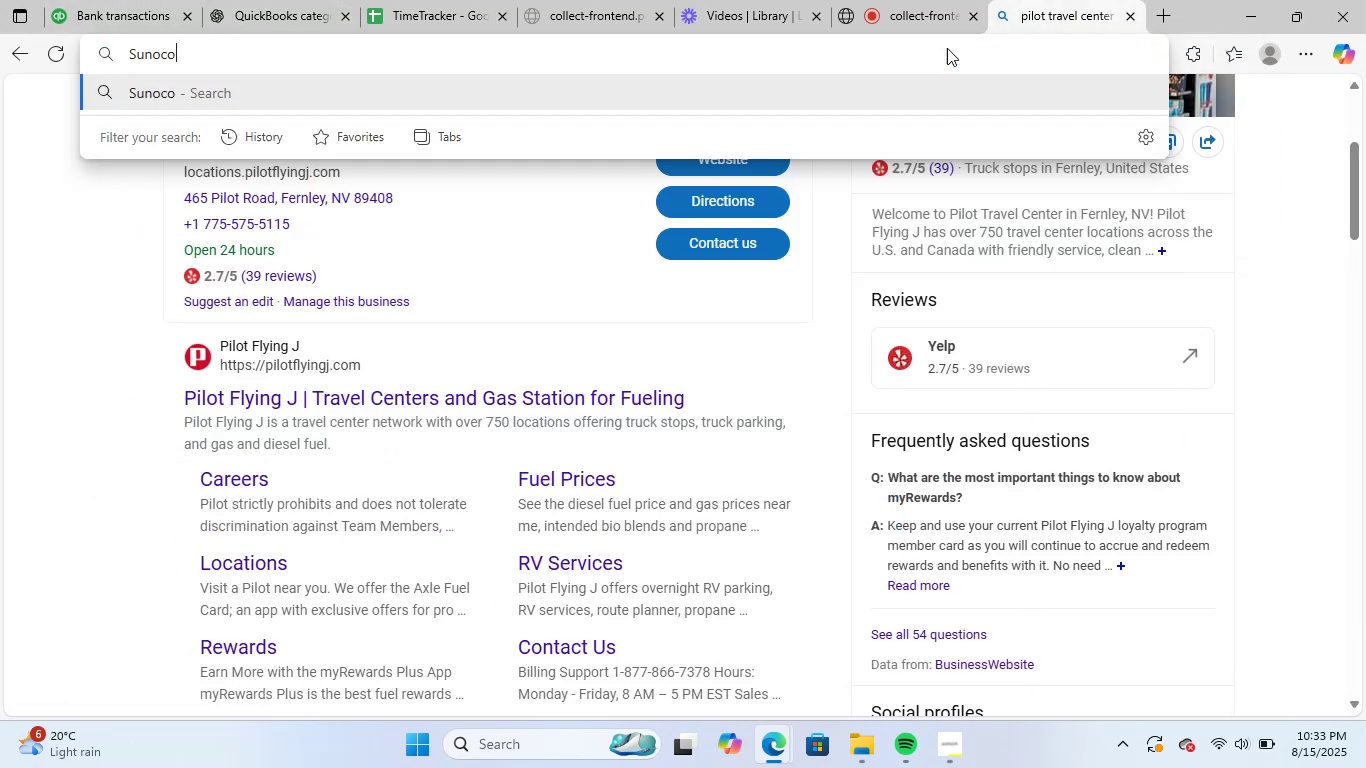 
key(NumpadEnter)
 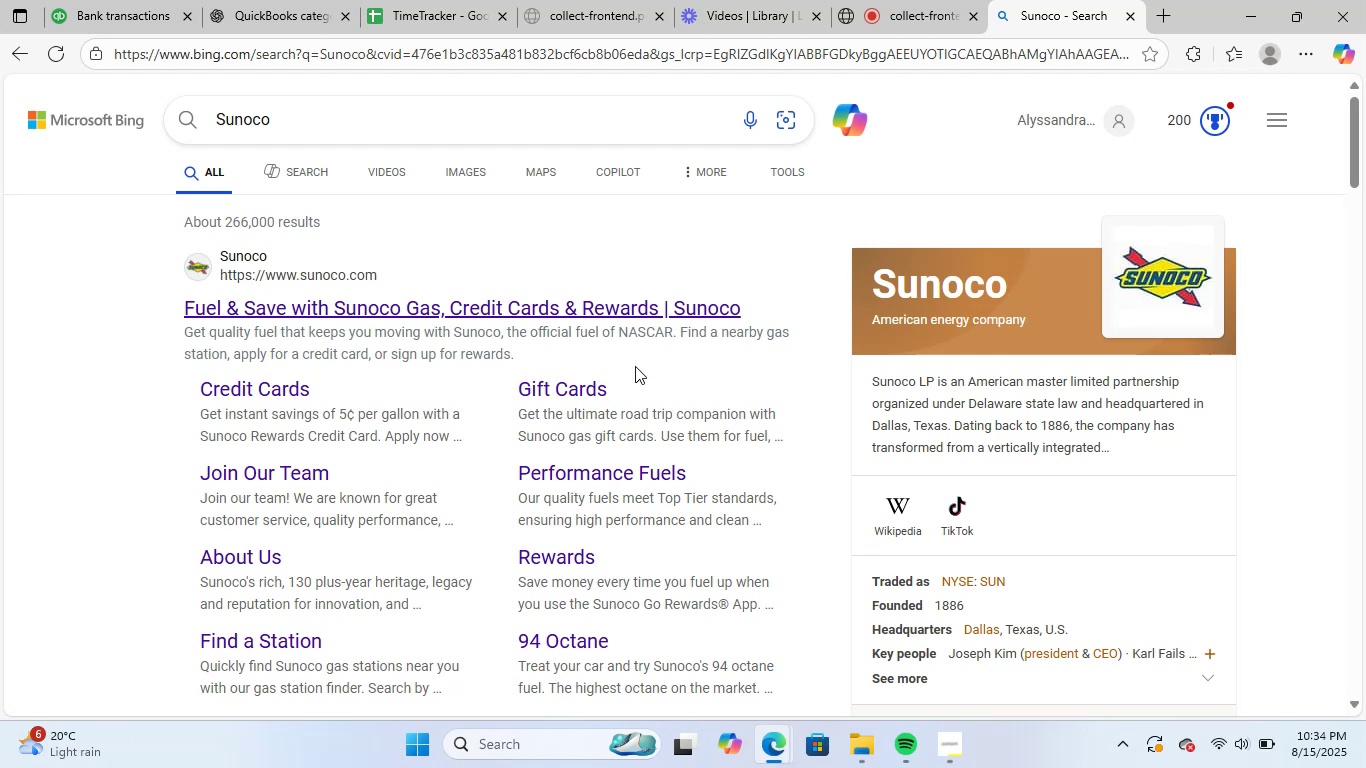 
wait(6.09)
 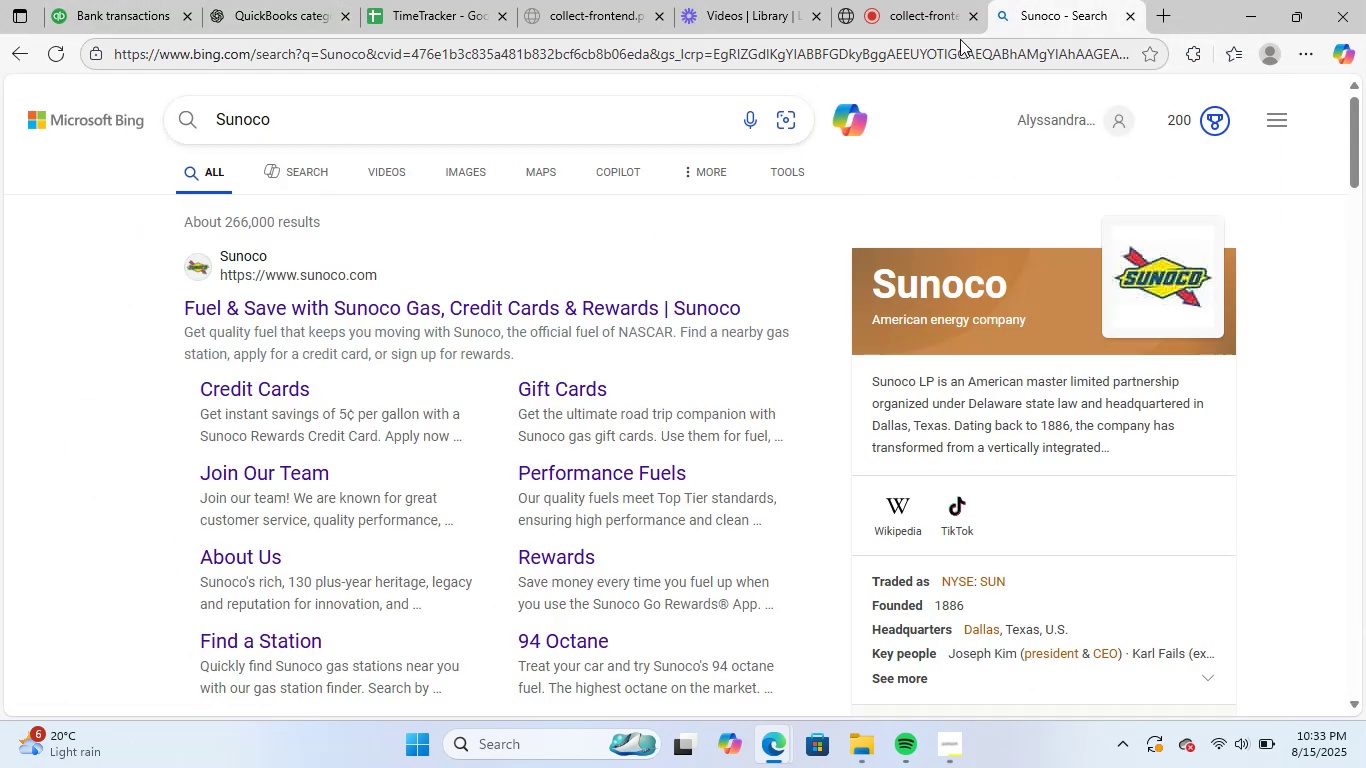 
left_click([381, 533])
 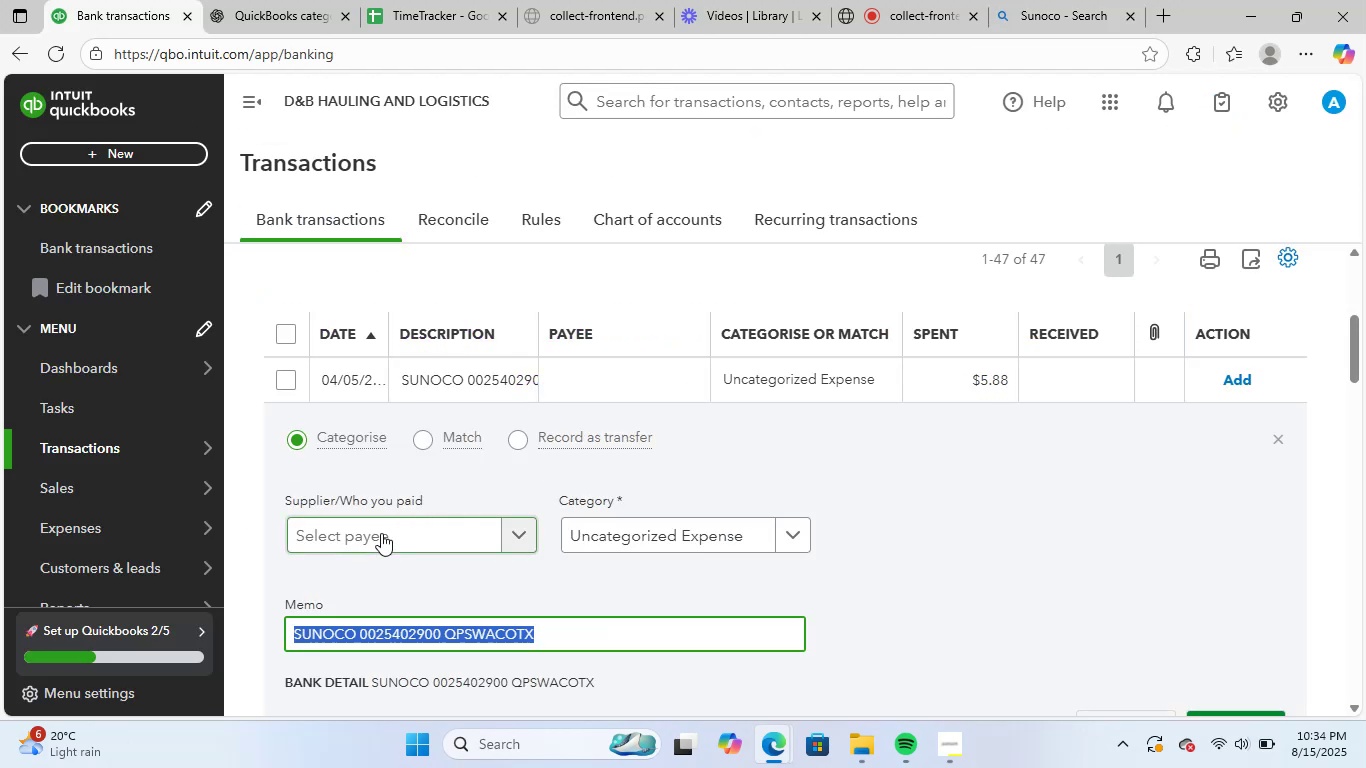 
key(Control+ControlLeft)
 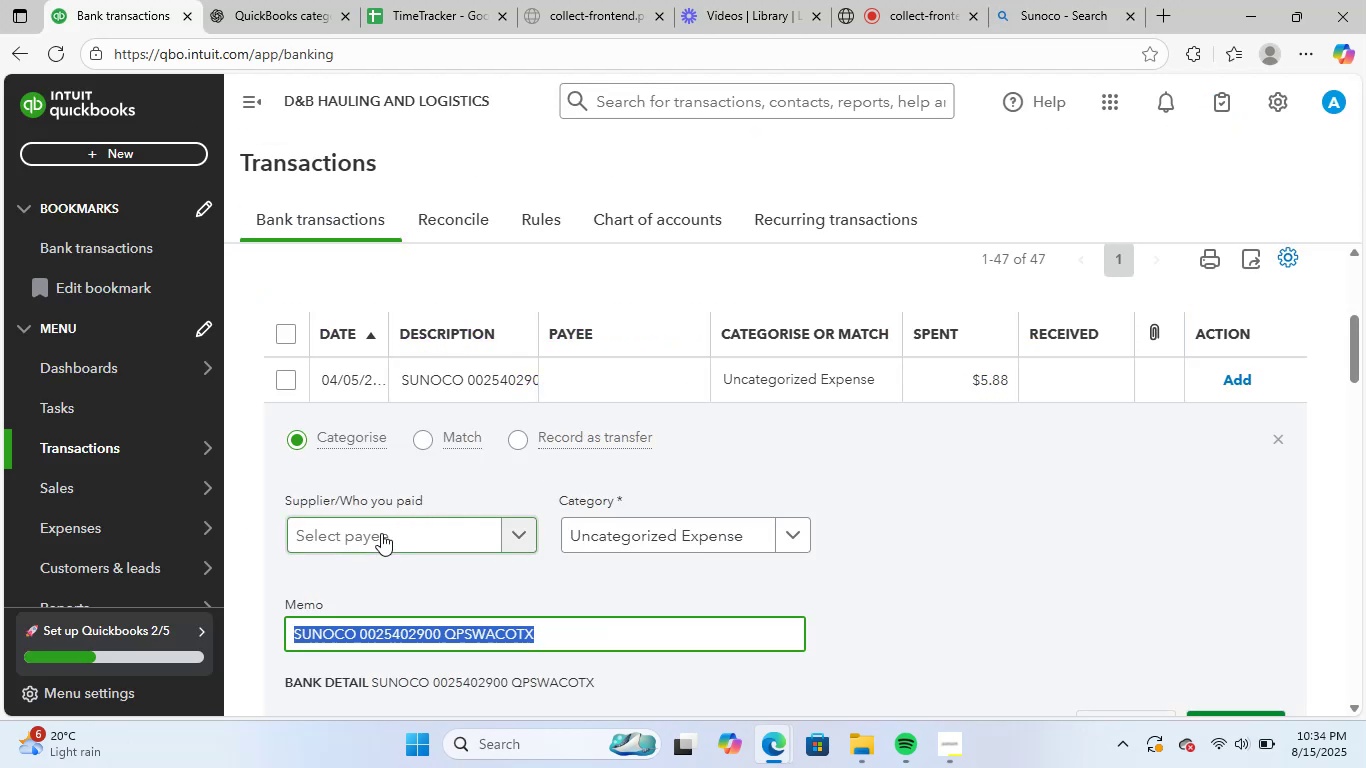 
key(Control+V)
 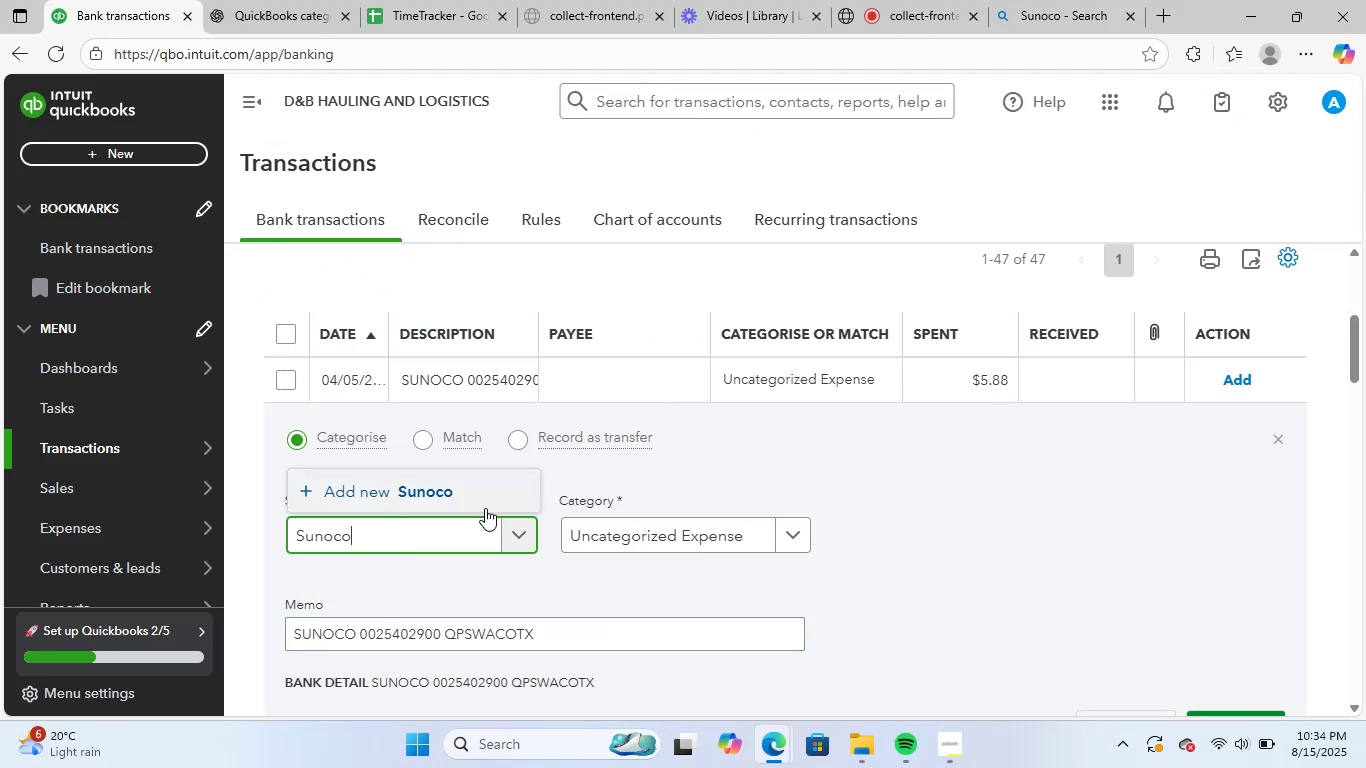 
left_click([476, 484])
 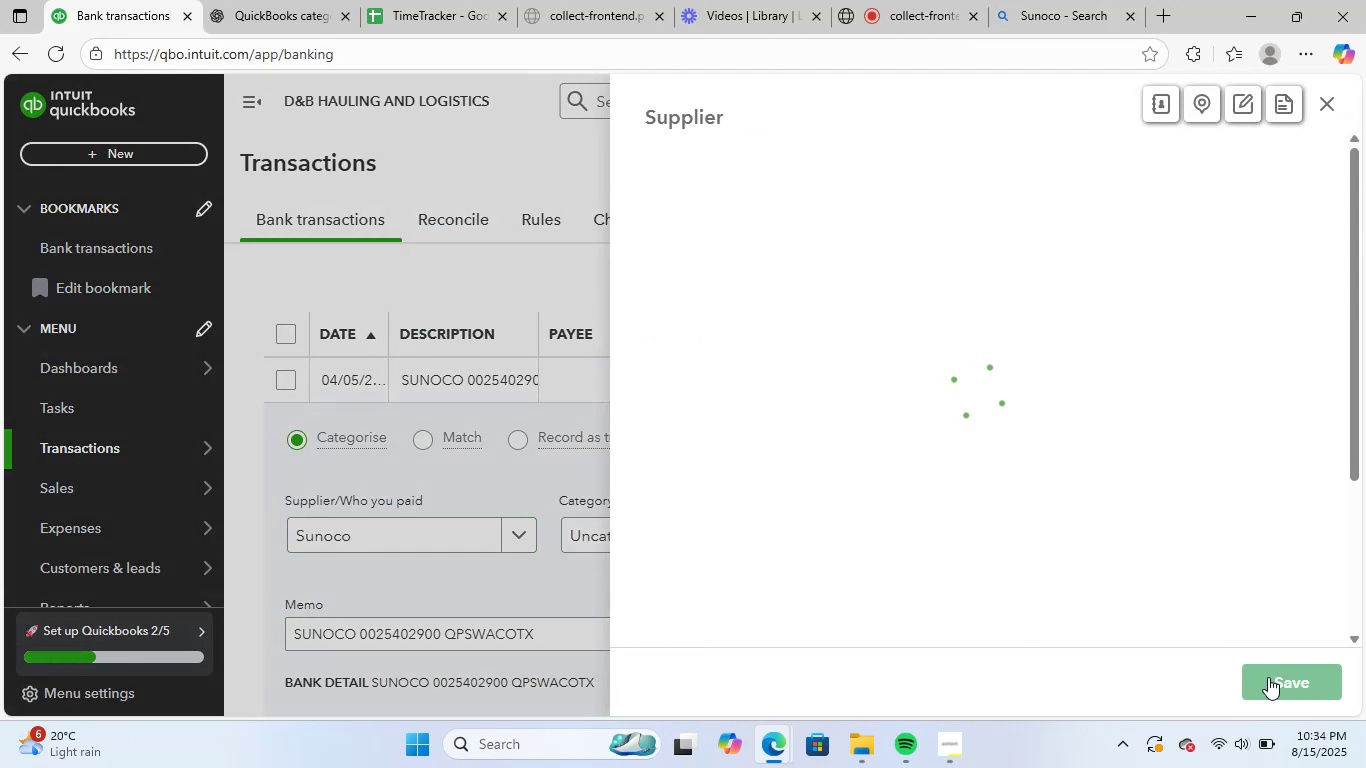 
left_click([1270, 676])
 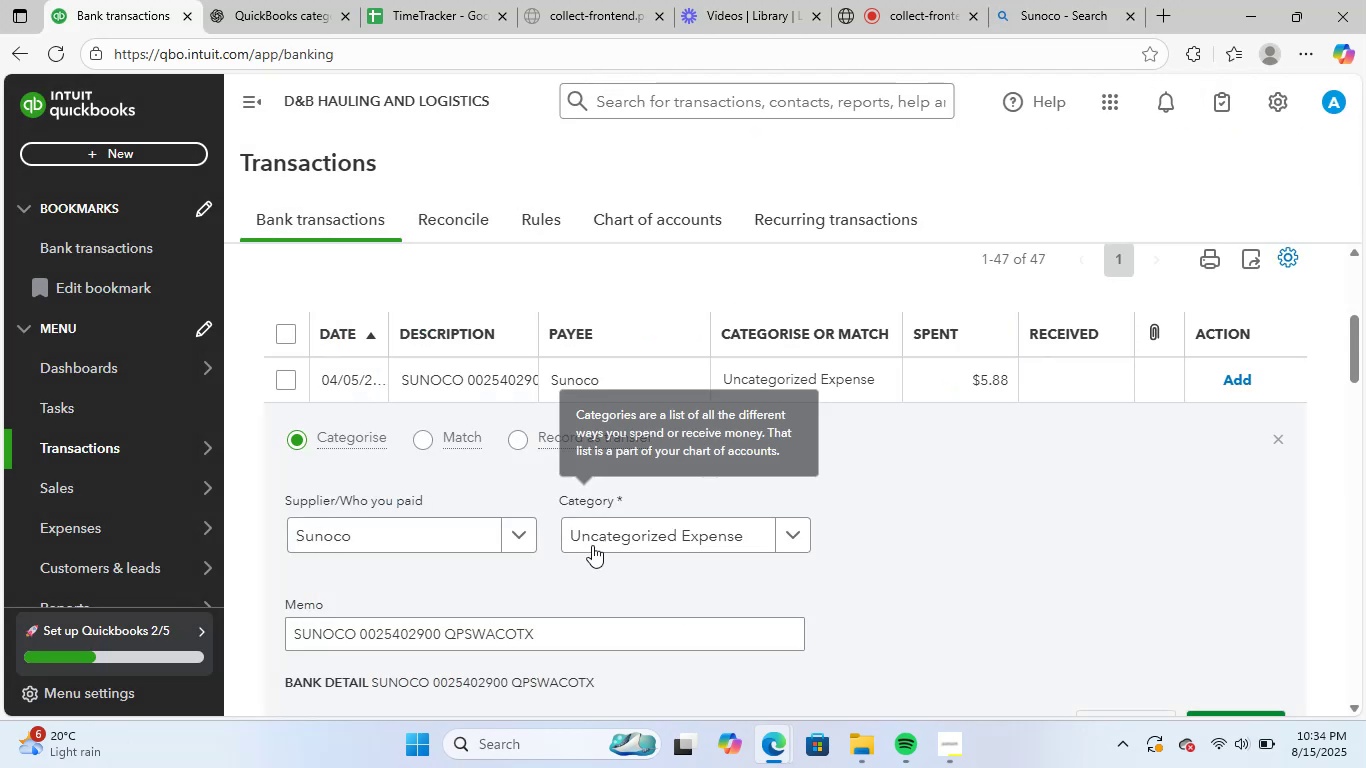 
left_click([615, 545])
 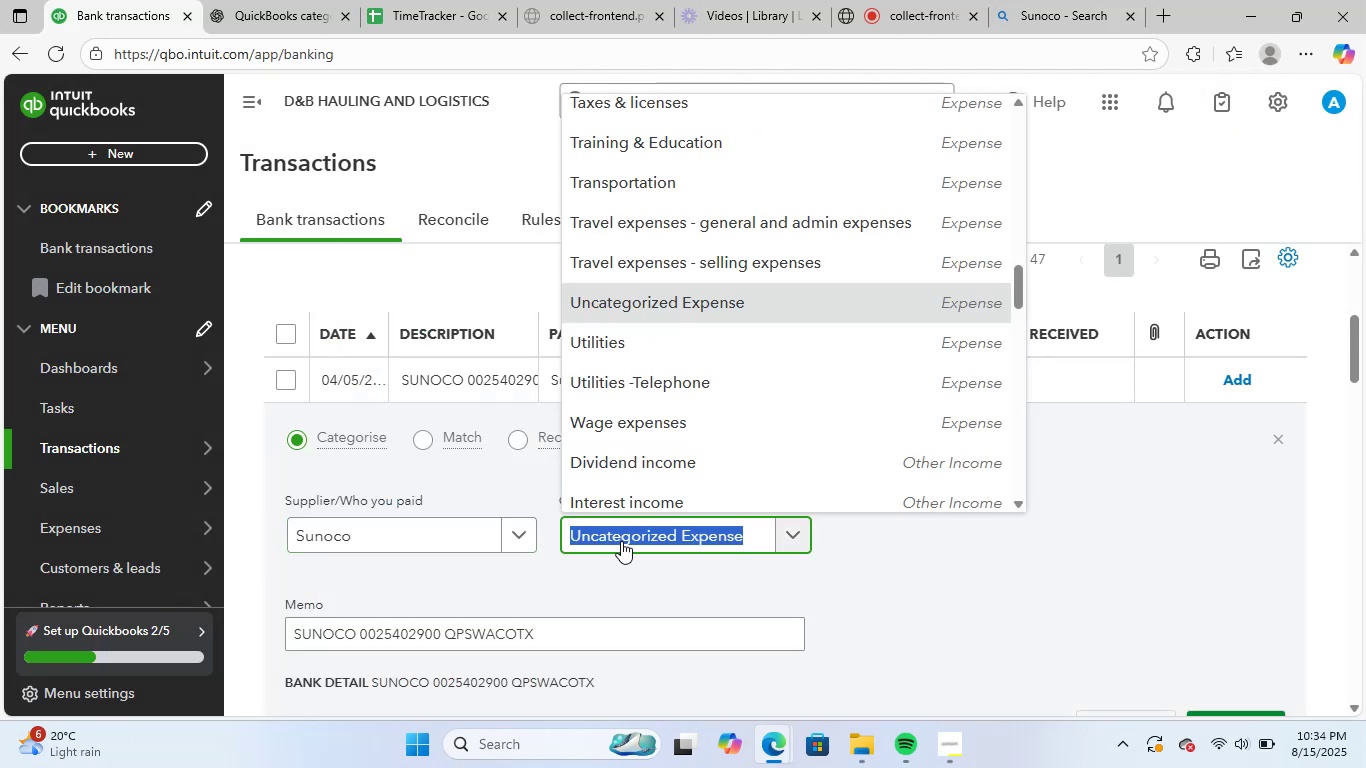 
type(gas)
 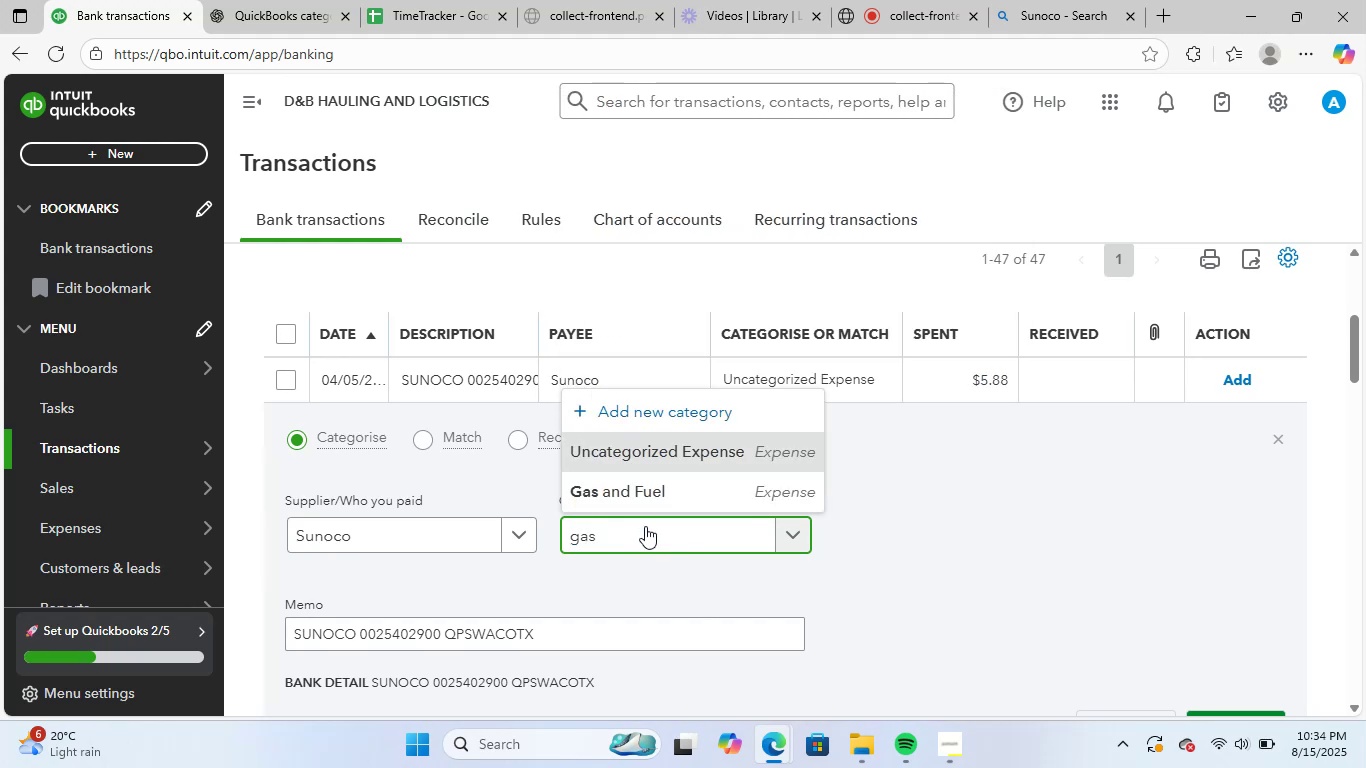 
left_click([693, 494])
 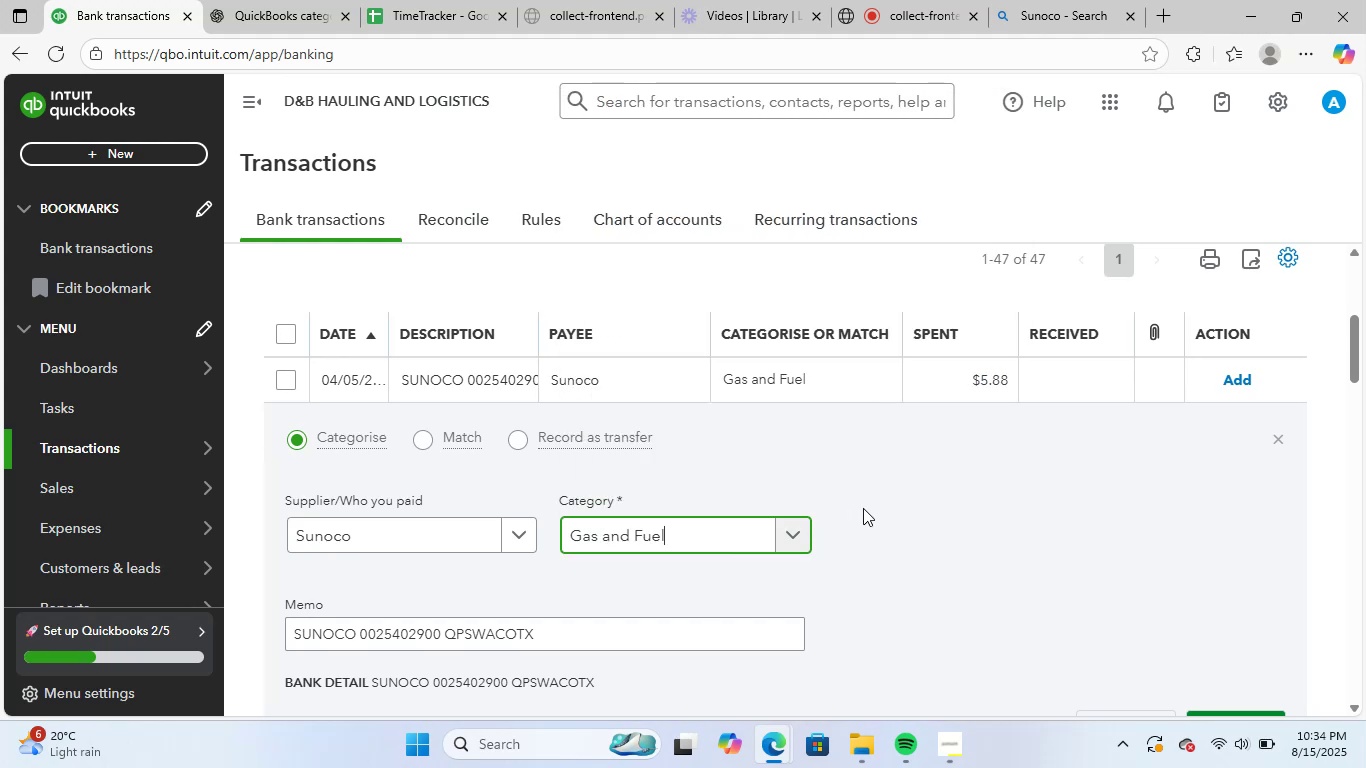 
scroll: coordinate [881, 512], scroll_direction: down, amount: 2.0
 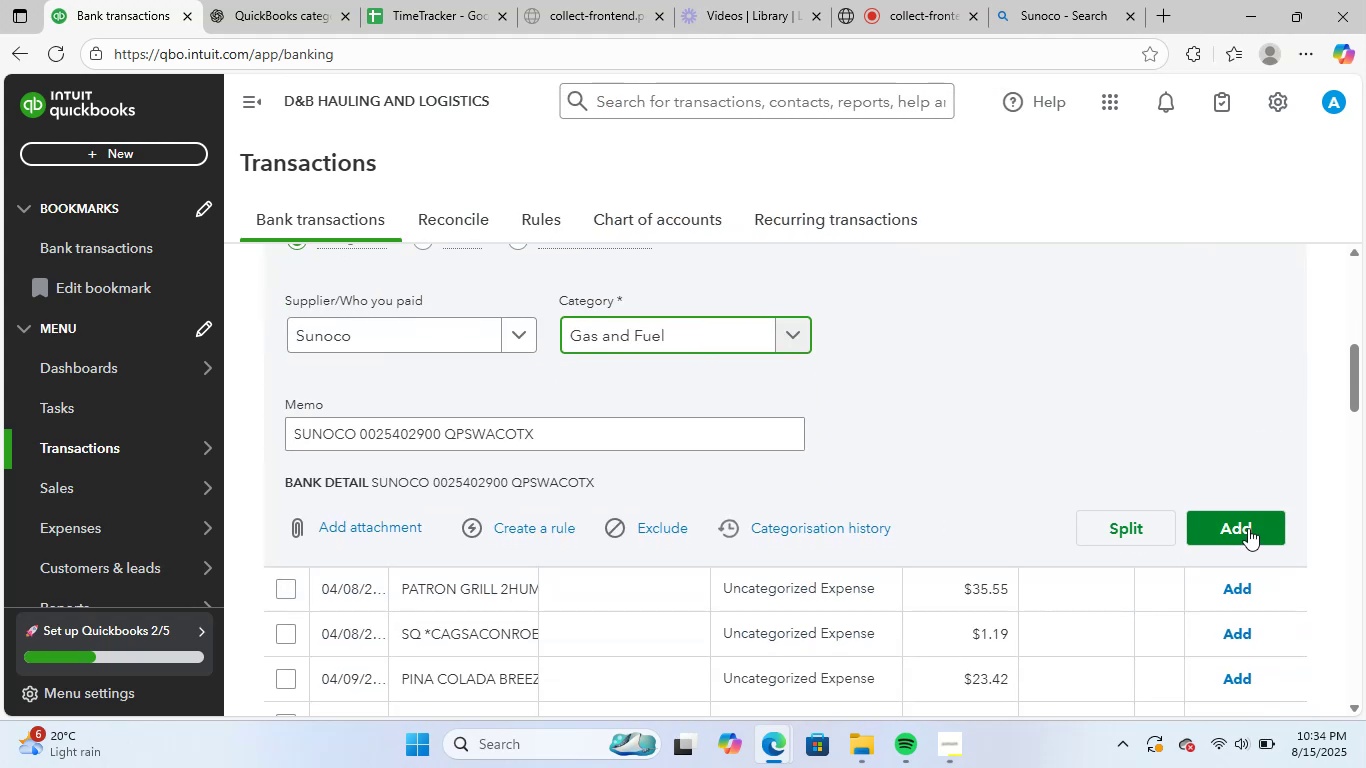 
left_click([1252, 520])
 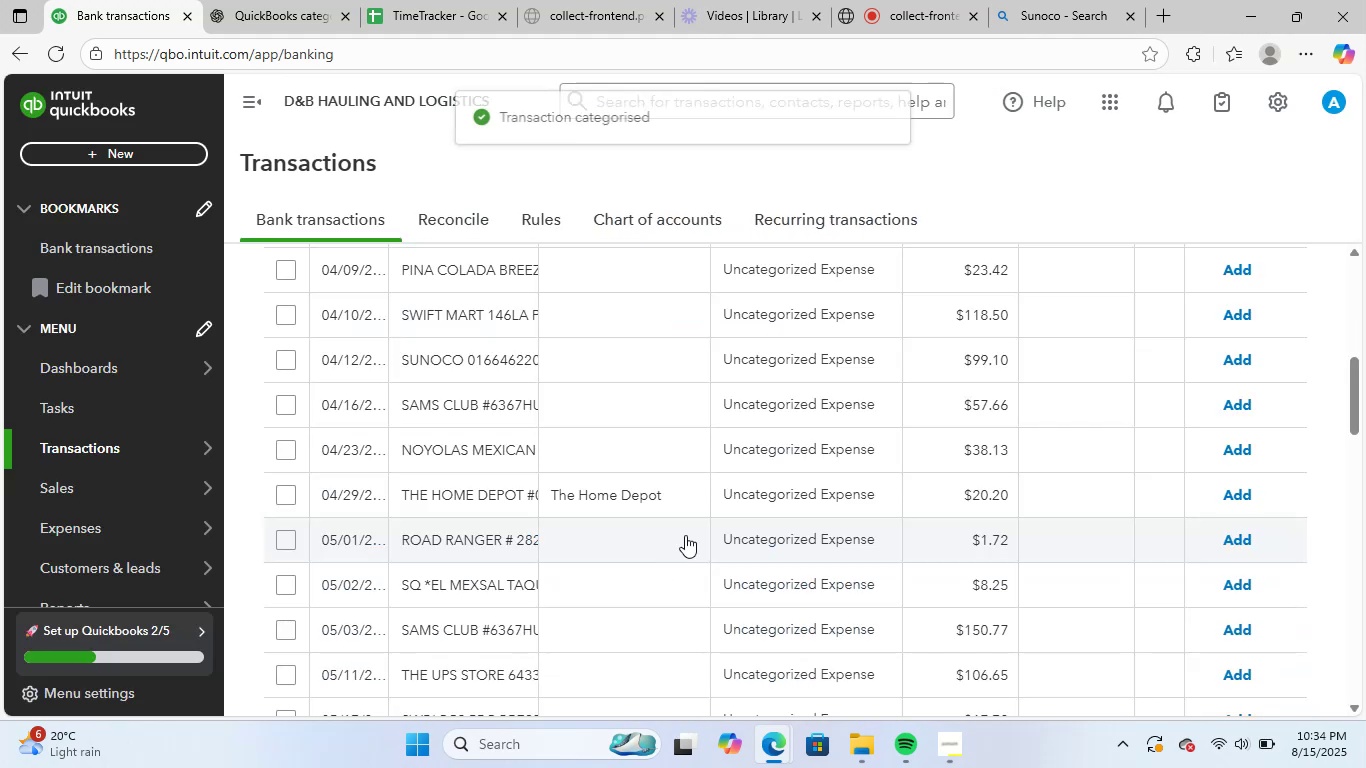 
scroll: coordinate [689, 530], scroll_direction: up, amount: 3.0
 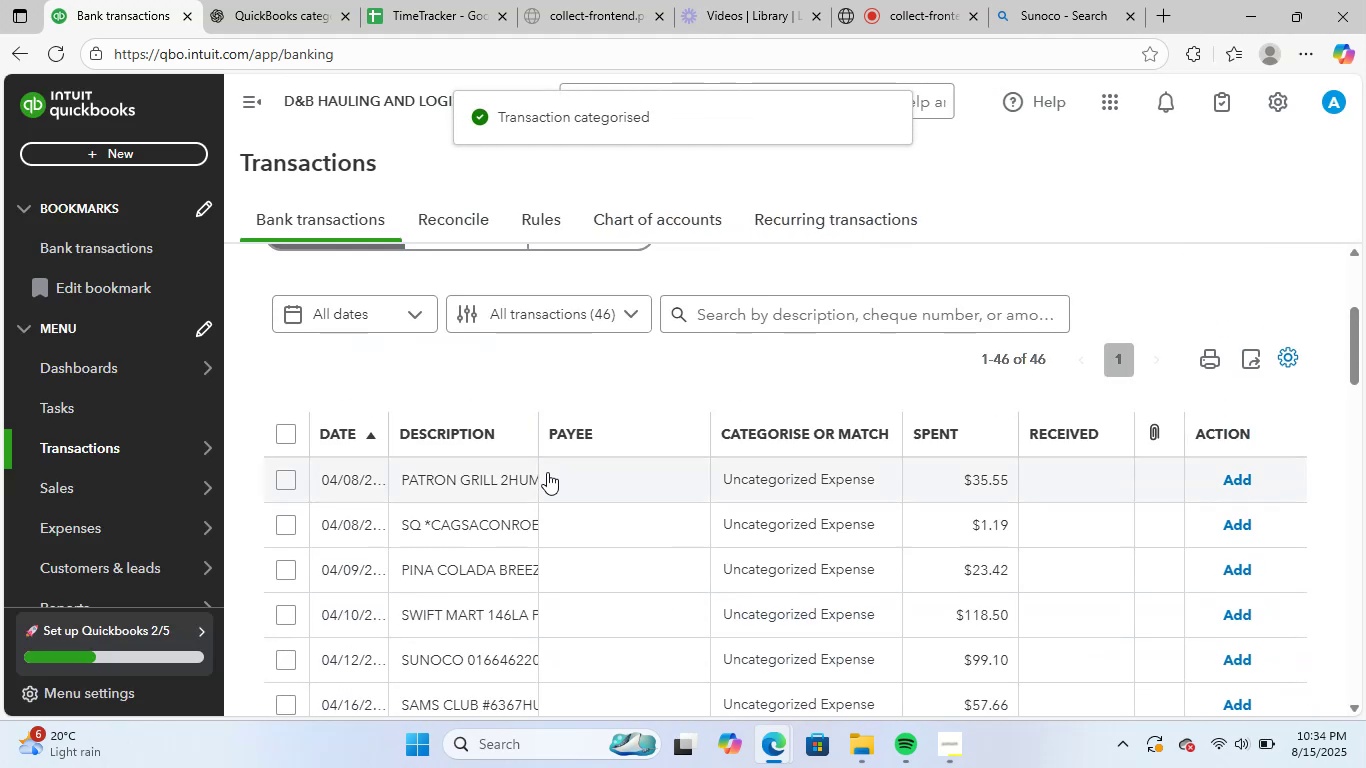 
left_click_drag(start_coordinate=[431, 460], to_coordinate=[437, 461])
 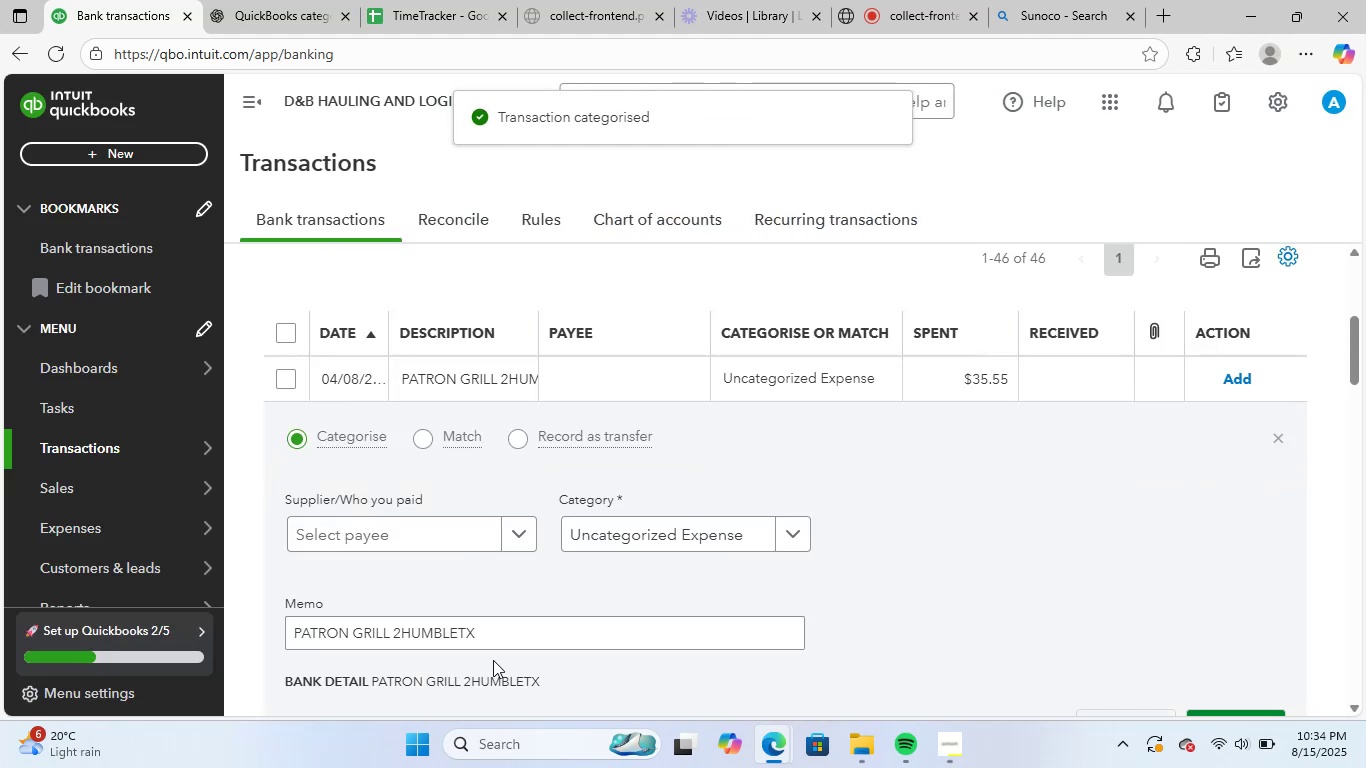 
left_click_drag(start_coordinate=[514, 637], to_coordinate=[206, 618])
 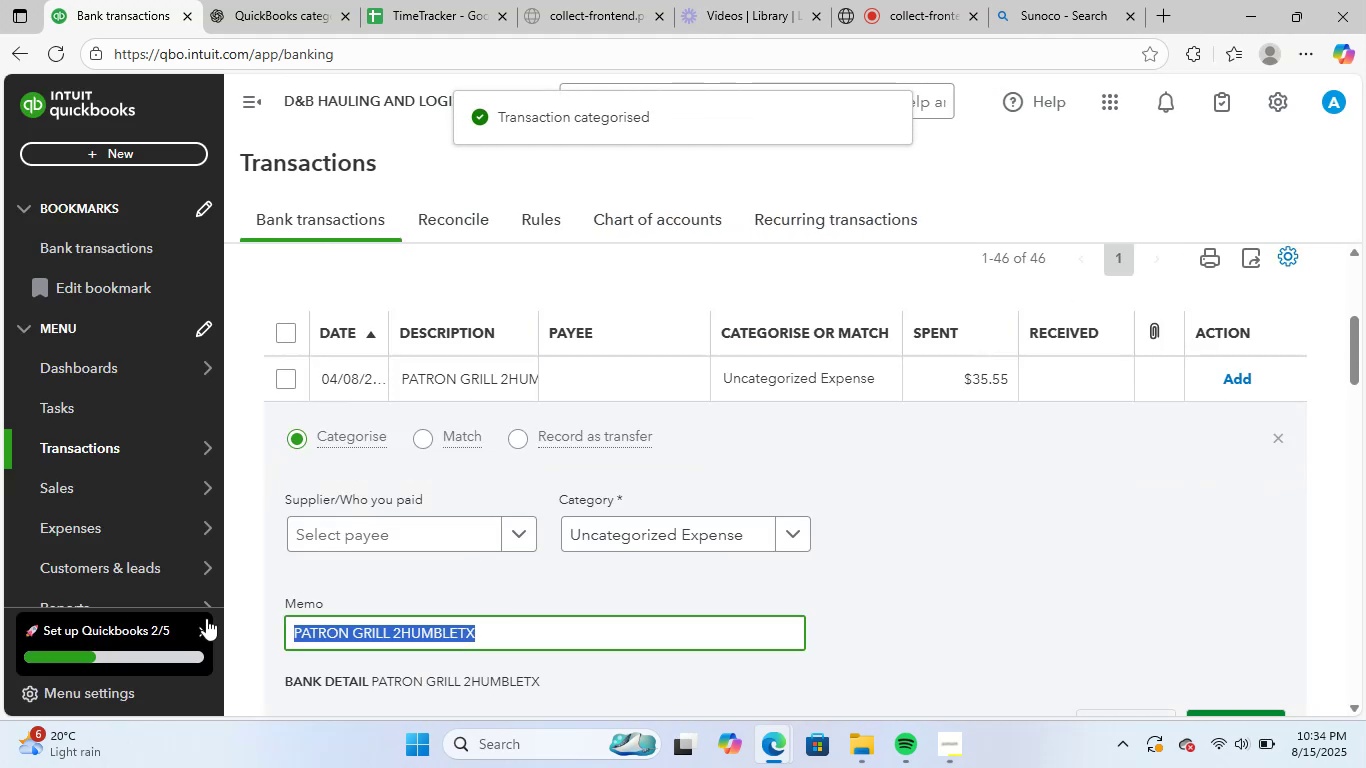 
key(Control+ControlLeft)
 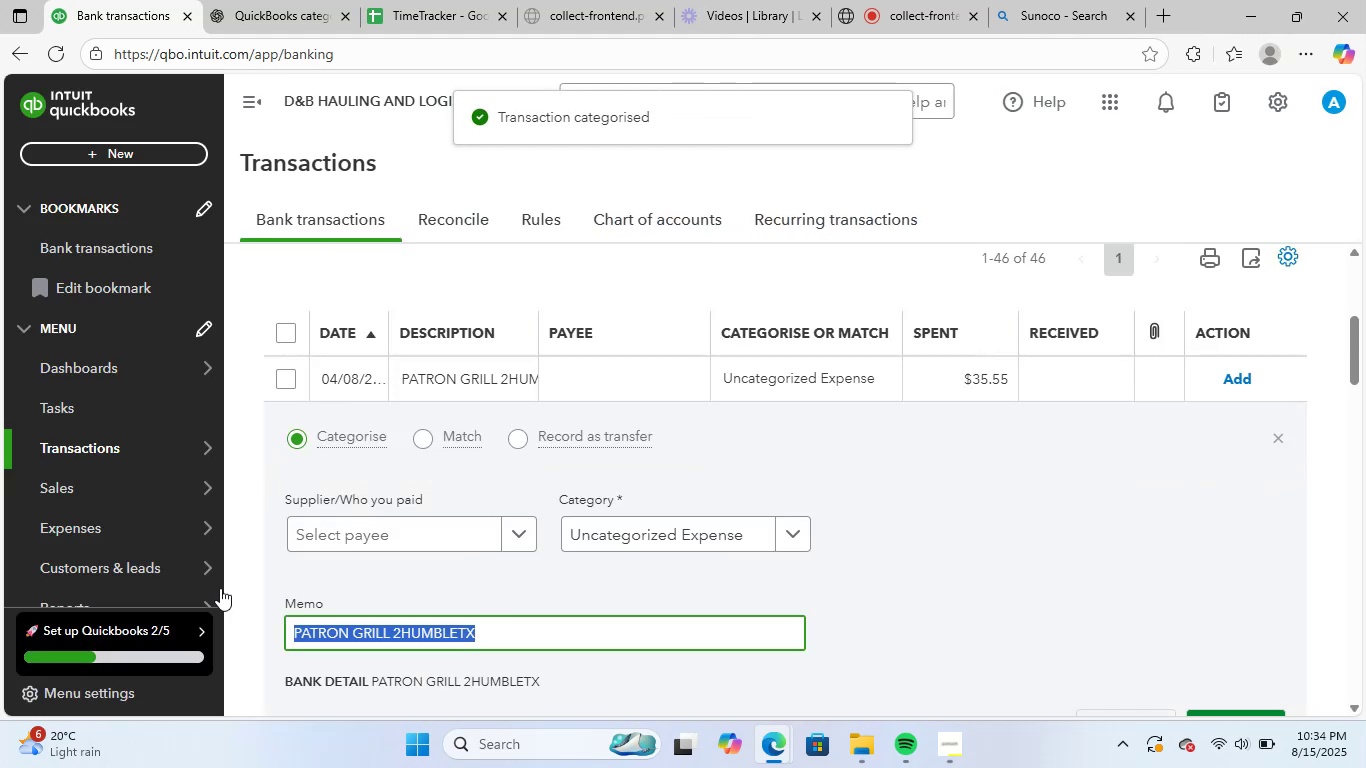 
key(Control+C)
 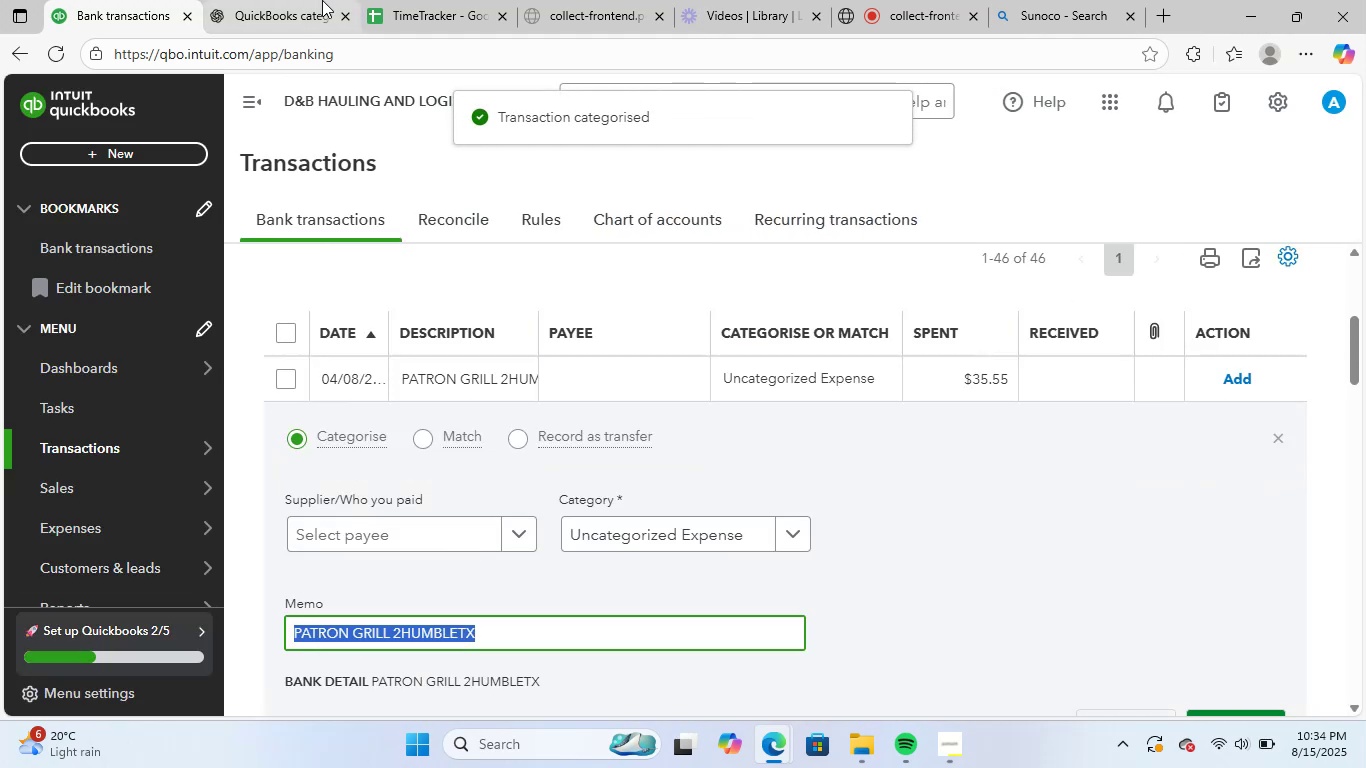 
left_click([324, 0])
 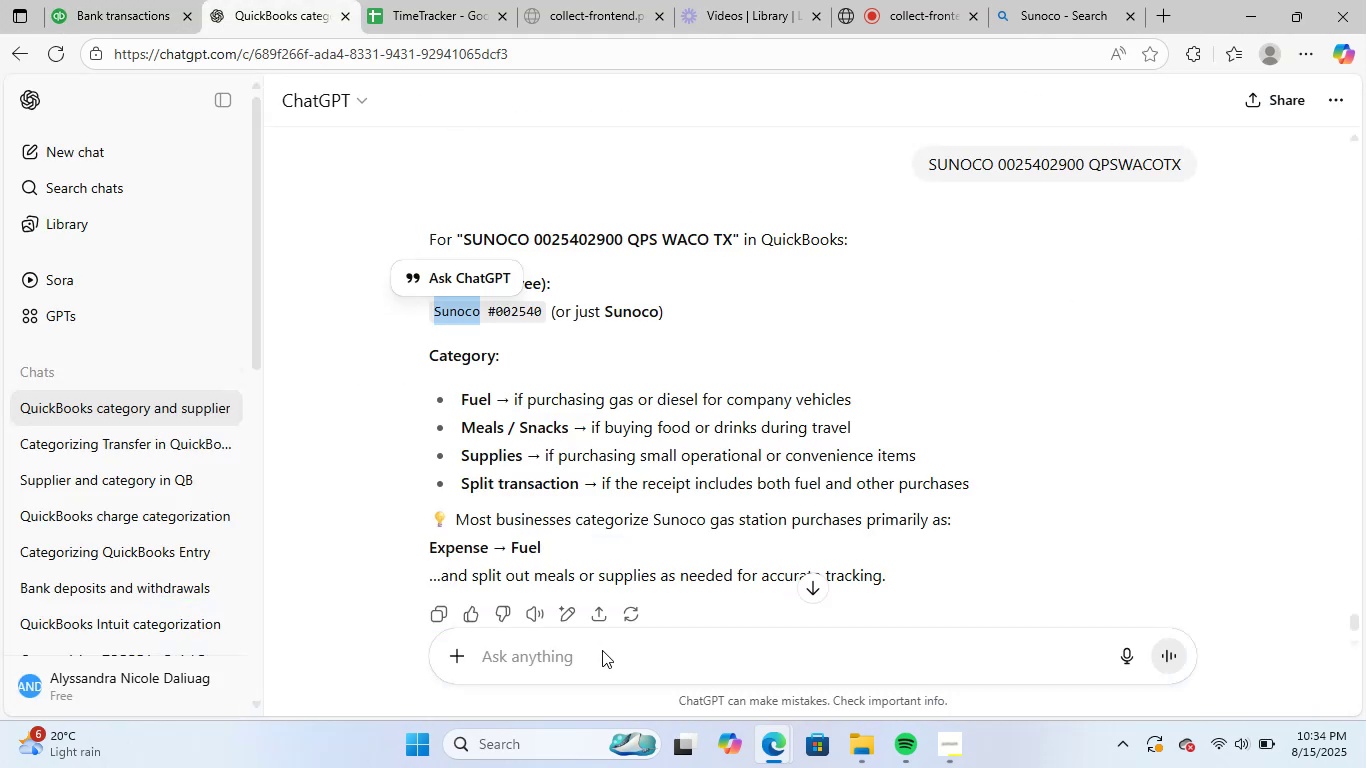 
left_click([603, 650])
 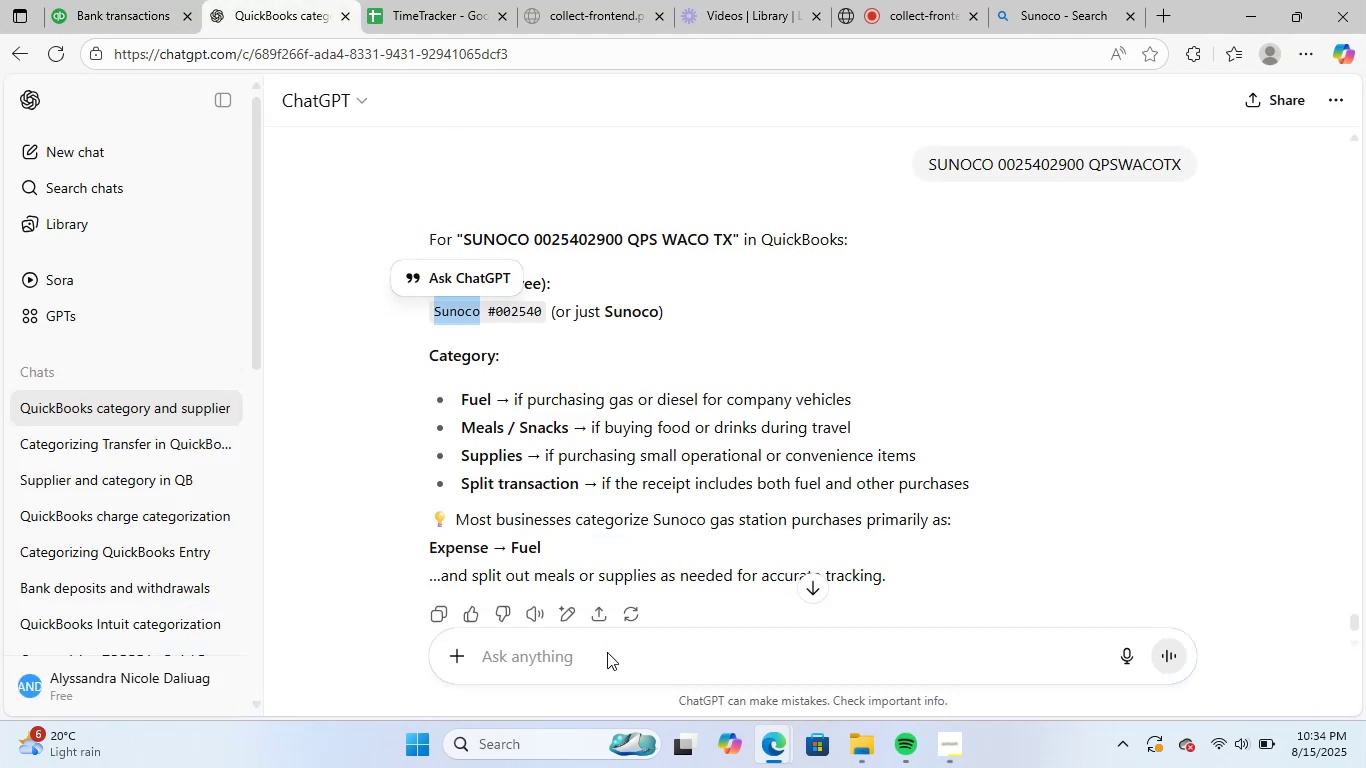 
key(Control+ControlLeft)
 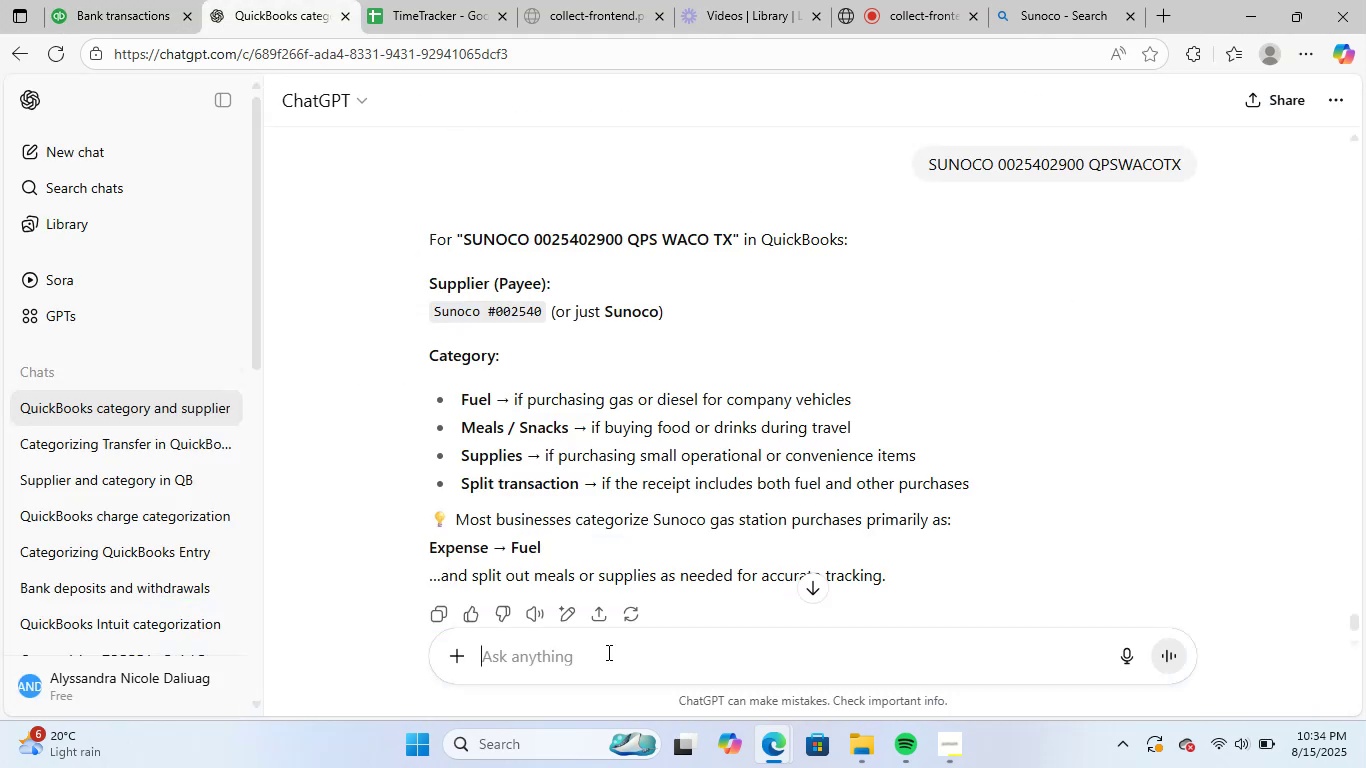 
key(Control+V)
 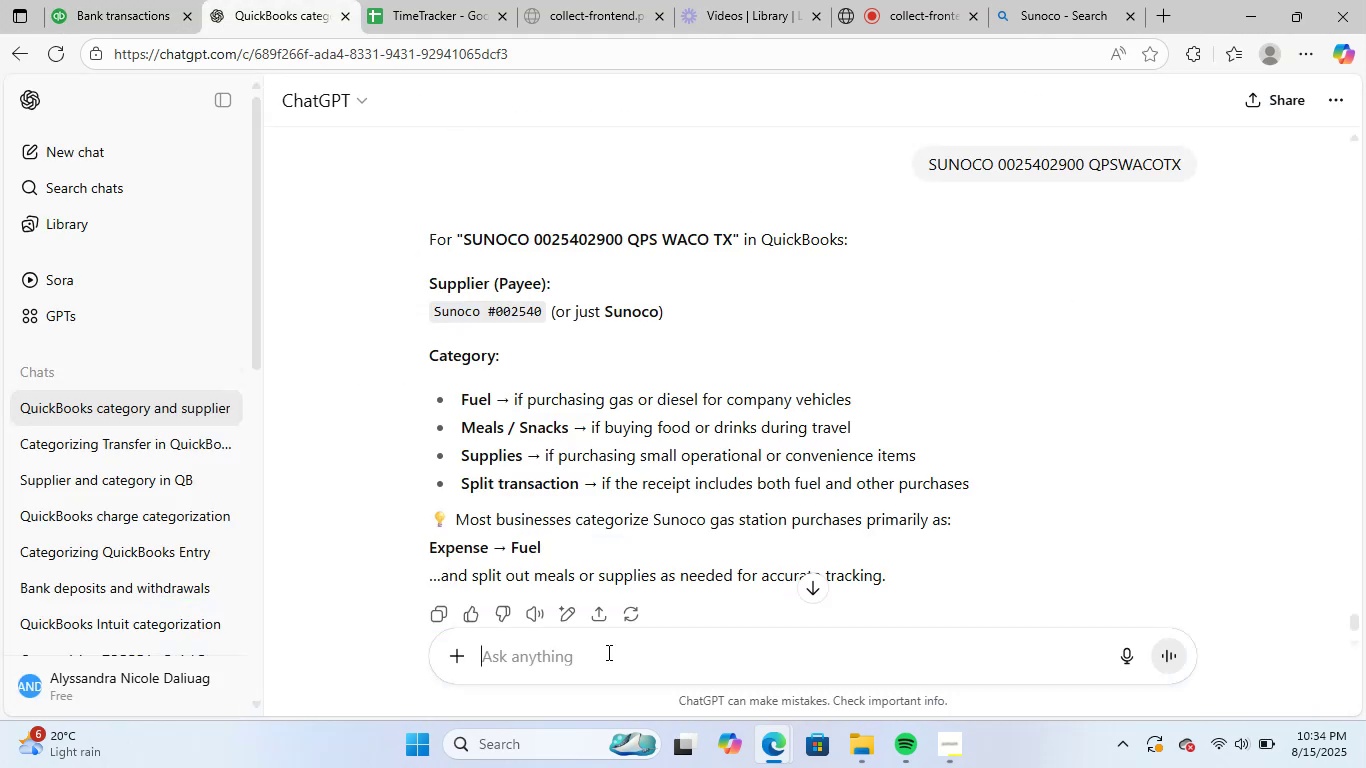 
key(NumpadEnter)
 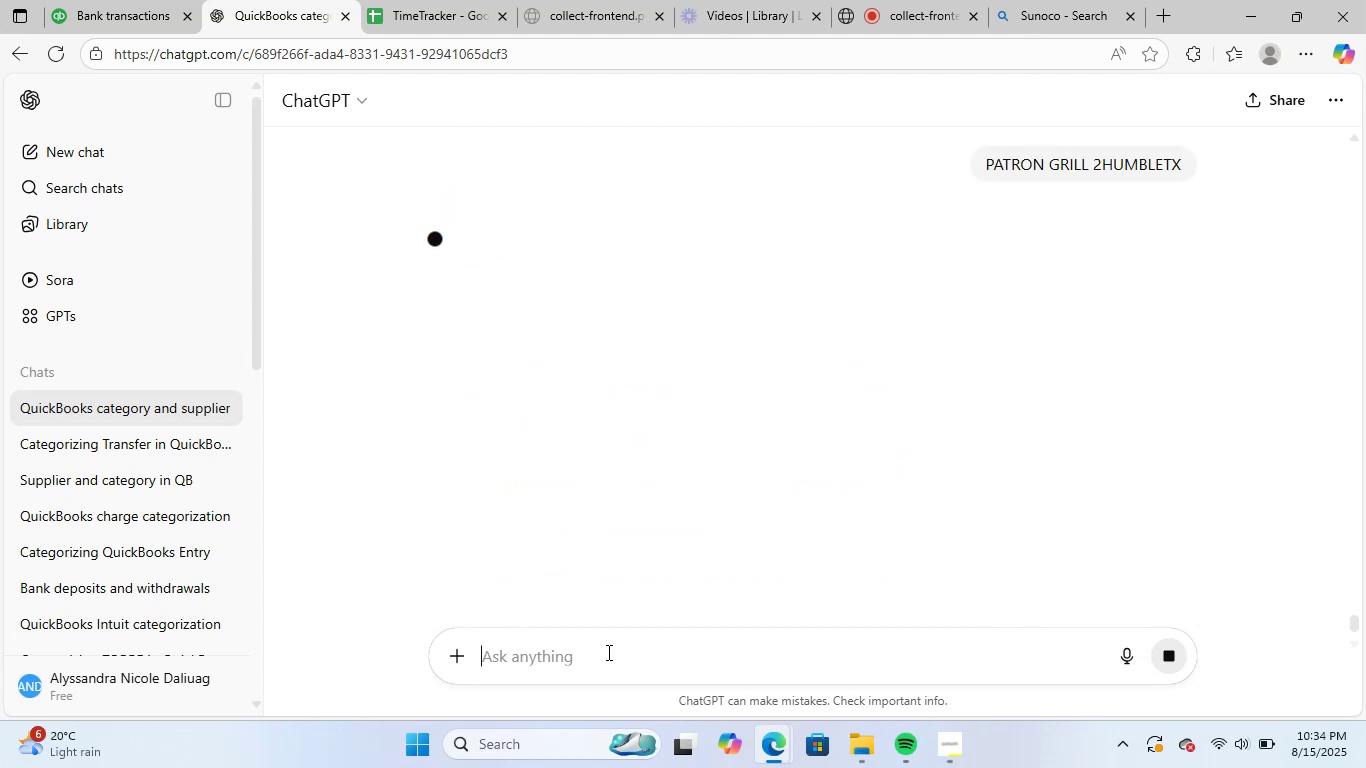 
wait(13.96)
 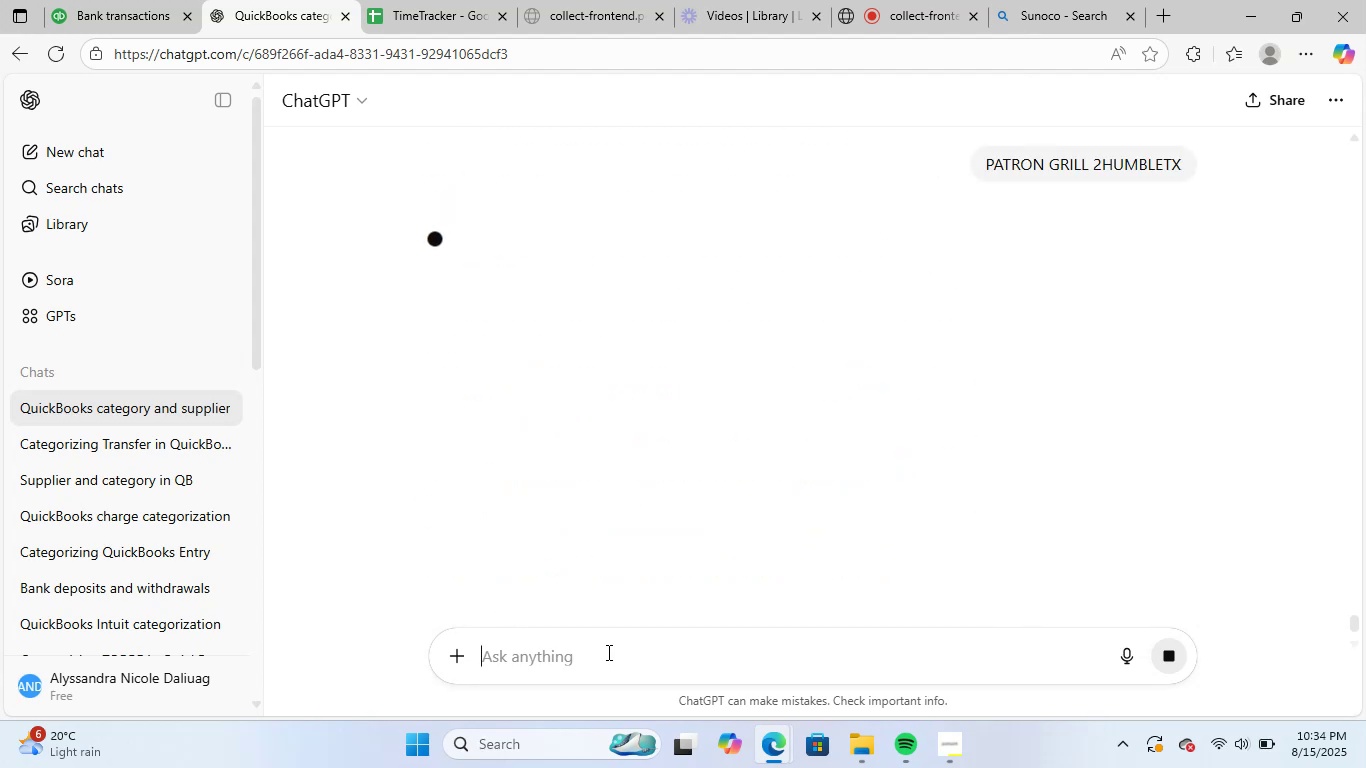 
left_click_drag(start_coordinate=[434, 312], to_coordinate=[533, 316])
 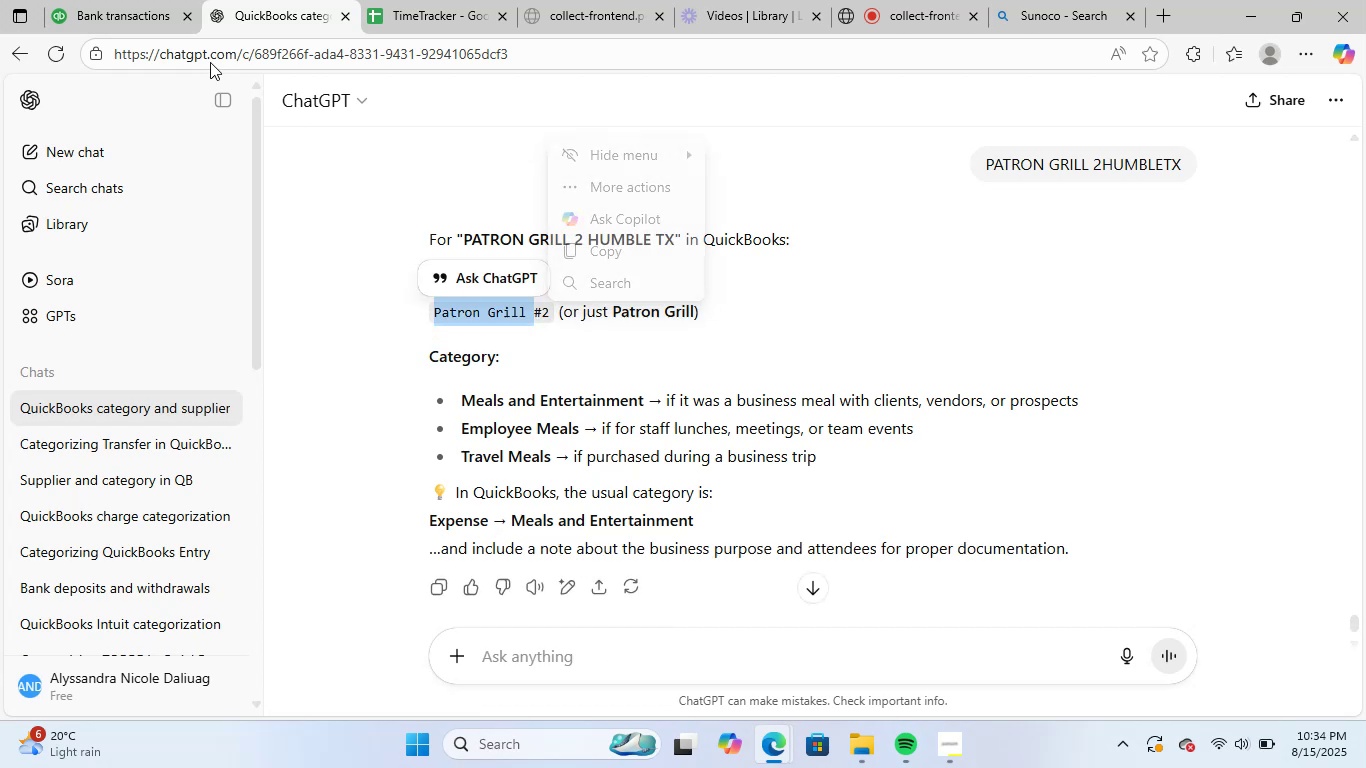 
key(Control+ControlLeft)
 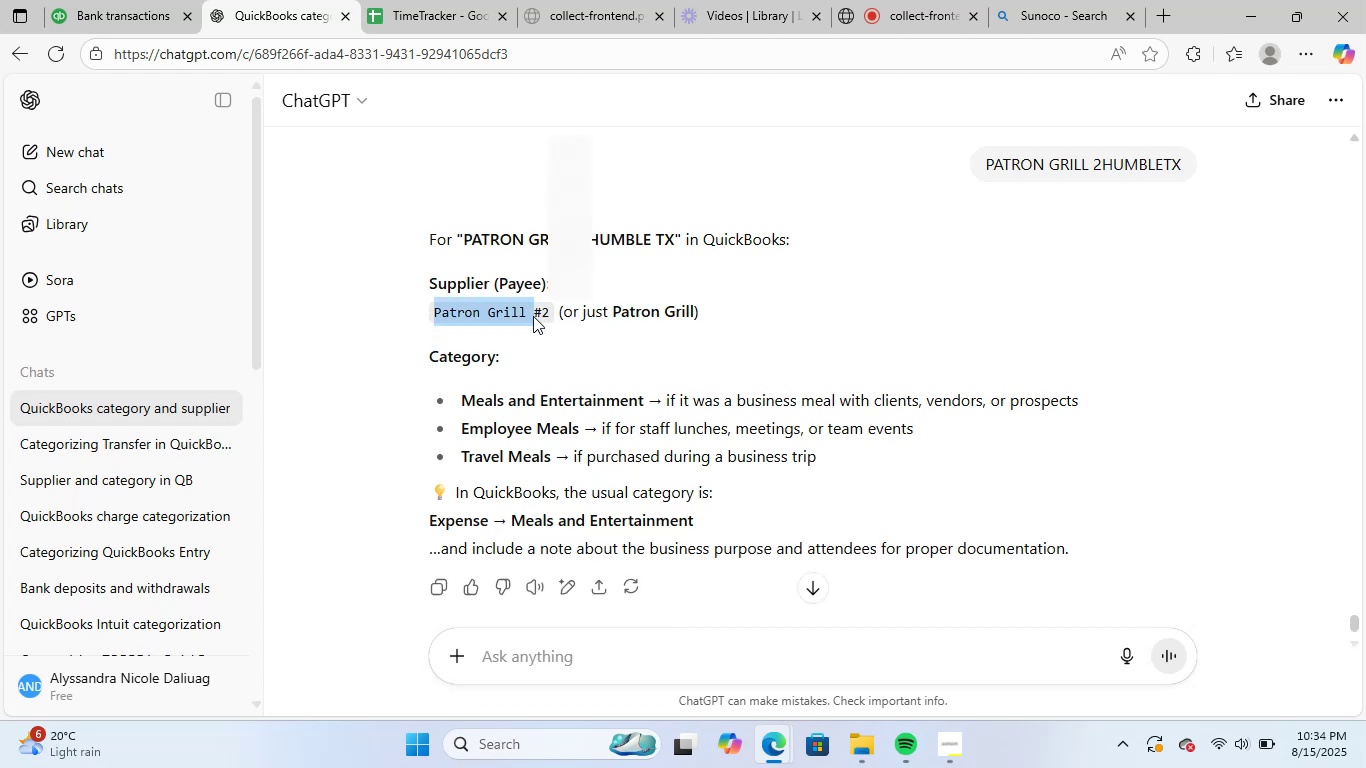 
key(Control+C)
 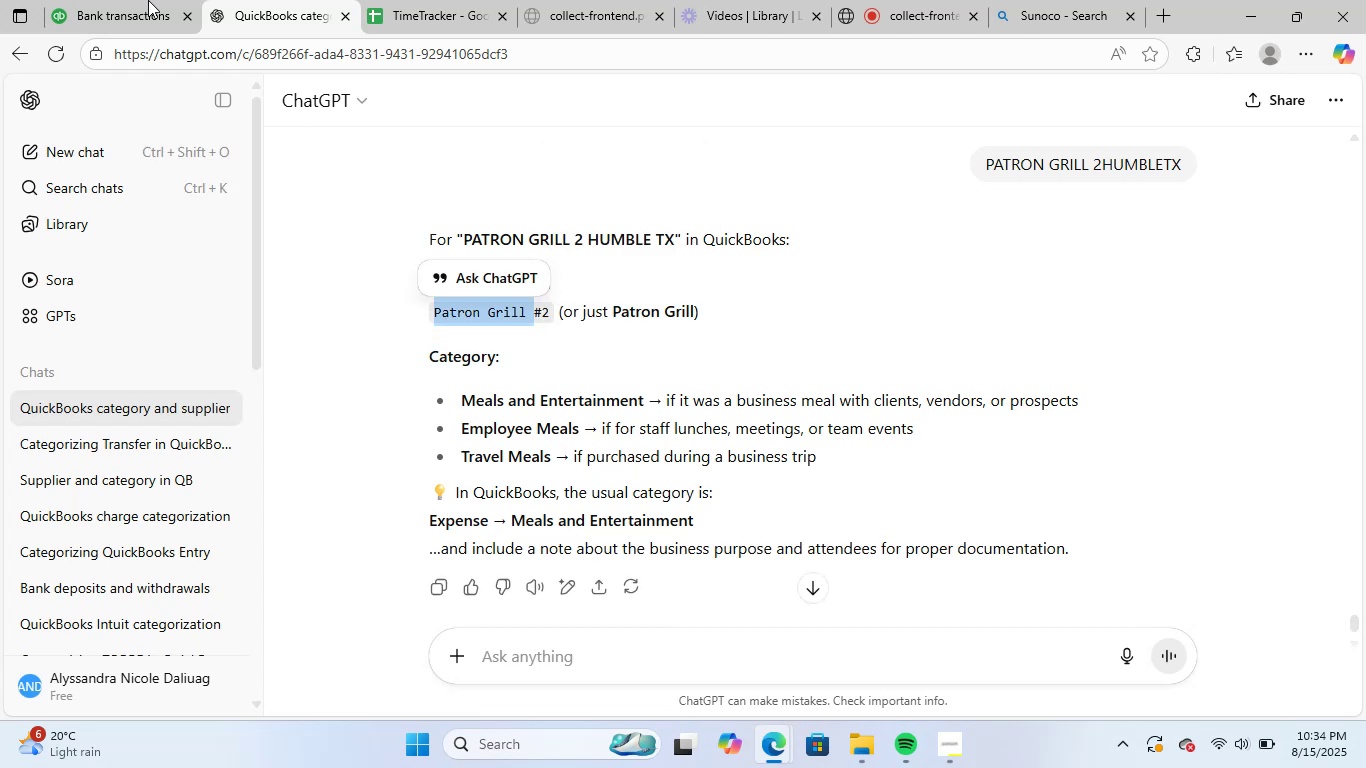 
left_click([137, 0])
 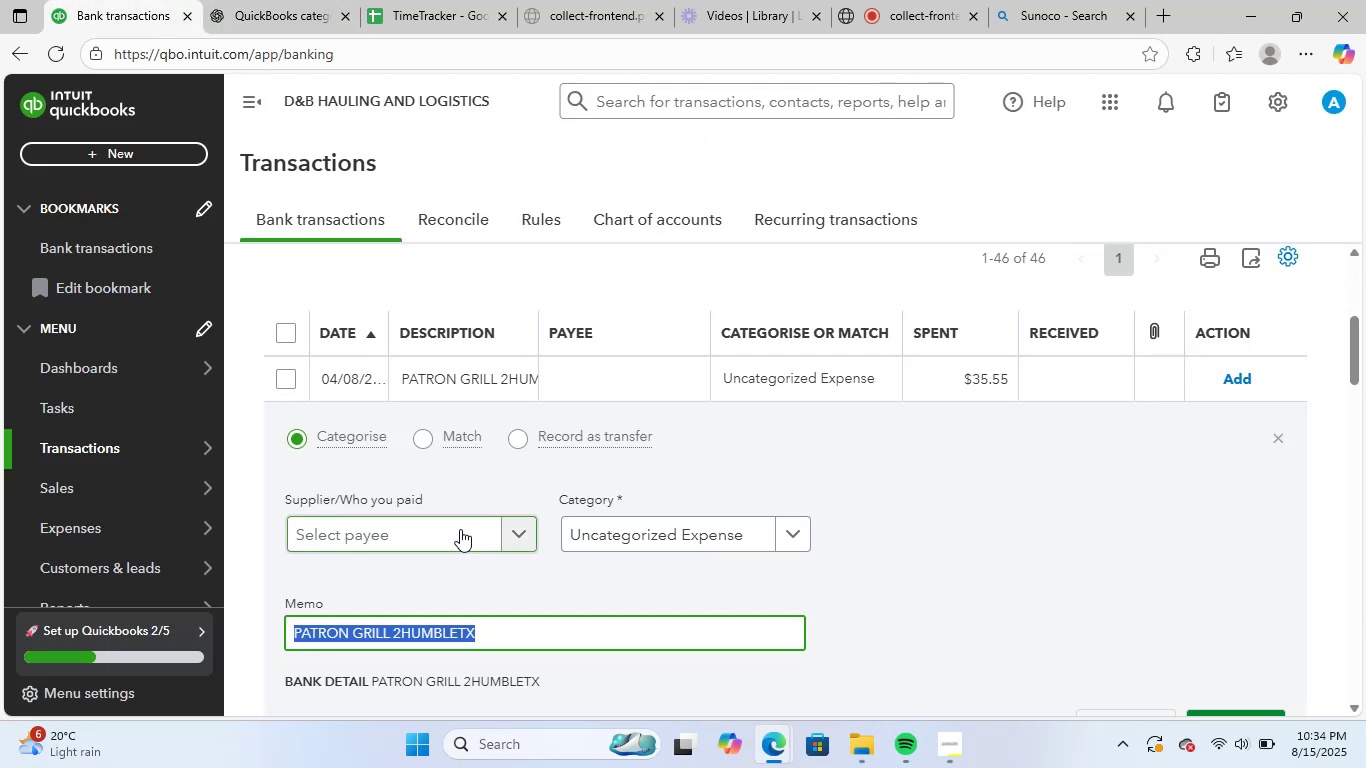 
key(Control+ControlLeft)
 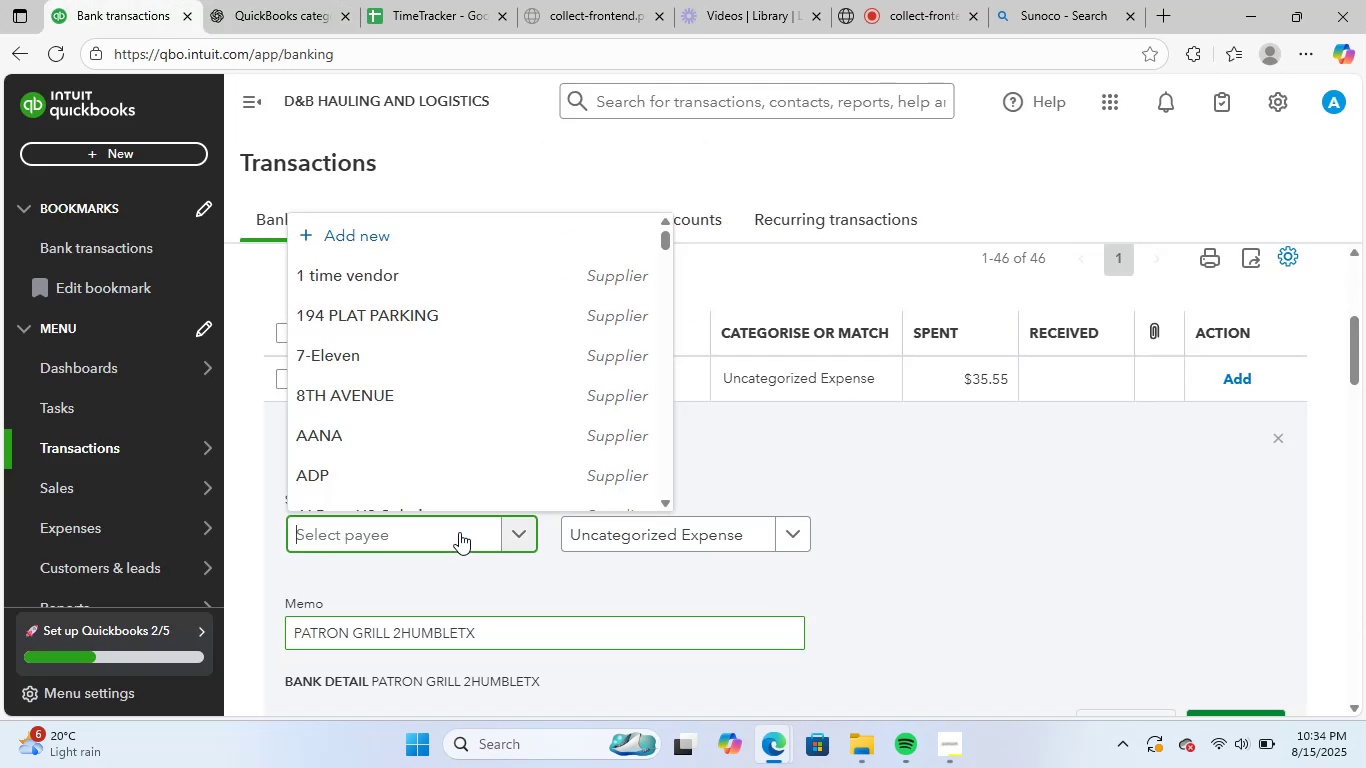 
key(Control+V)
 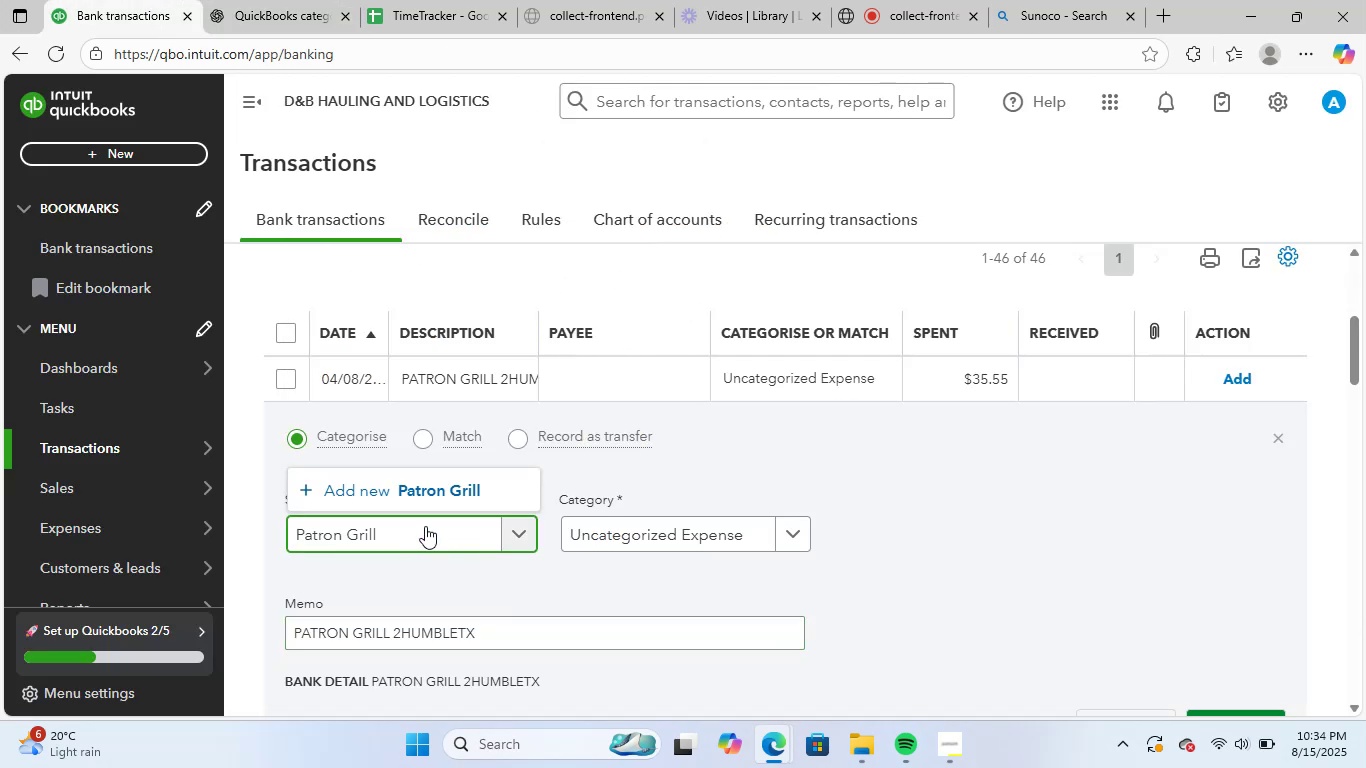 
left_click([465, 488])
 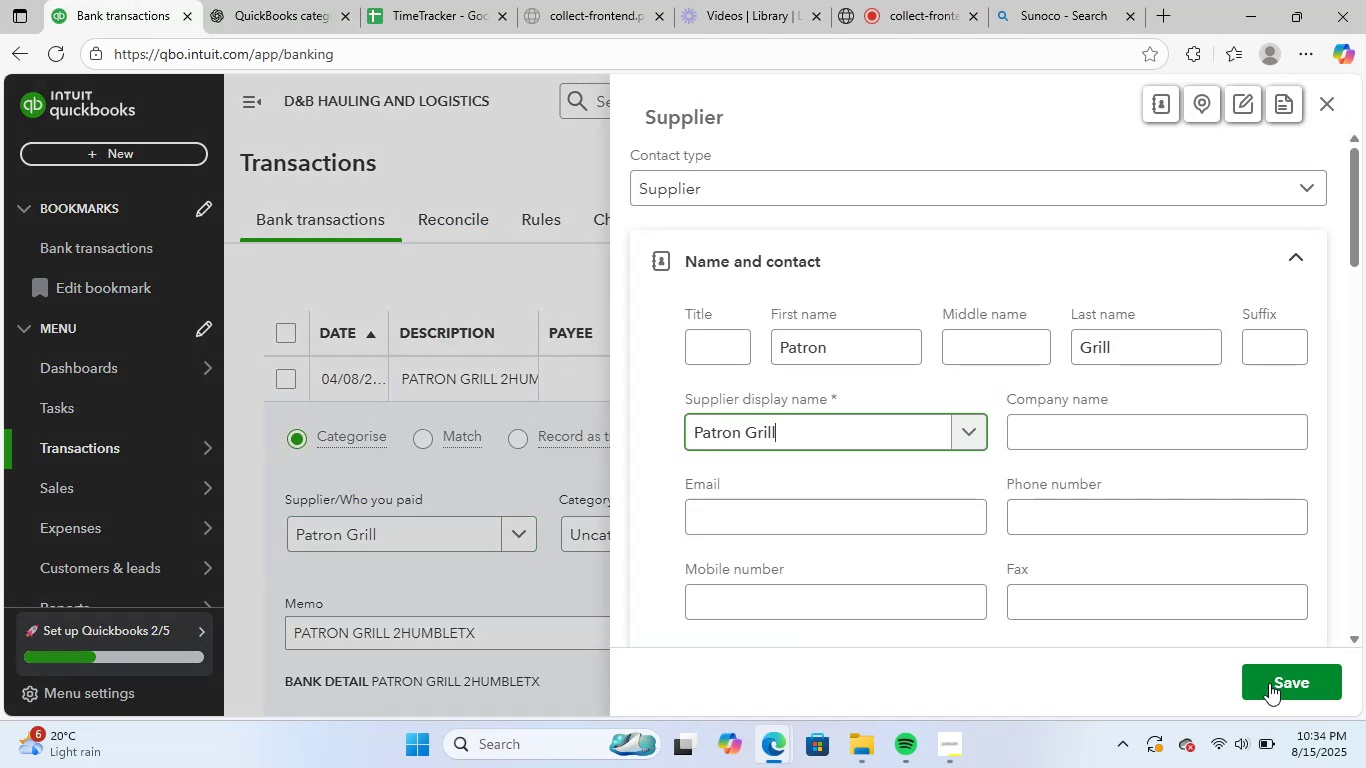 
left_click([1292, 685])
 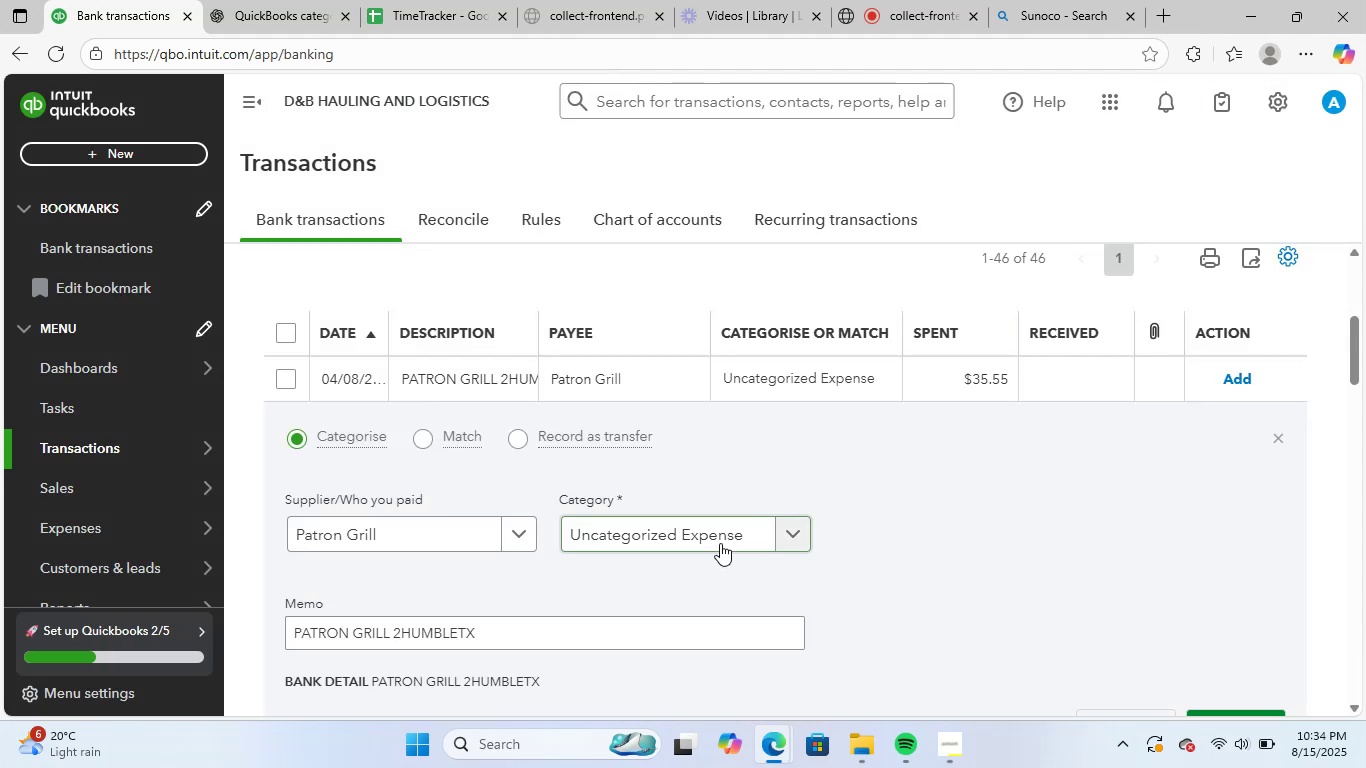 
left_click([720, 543])
 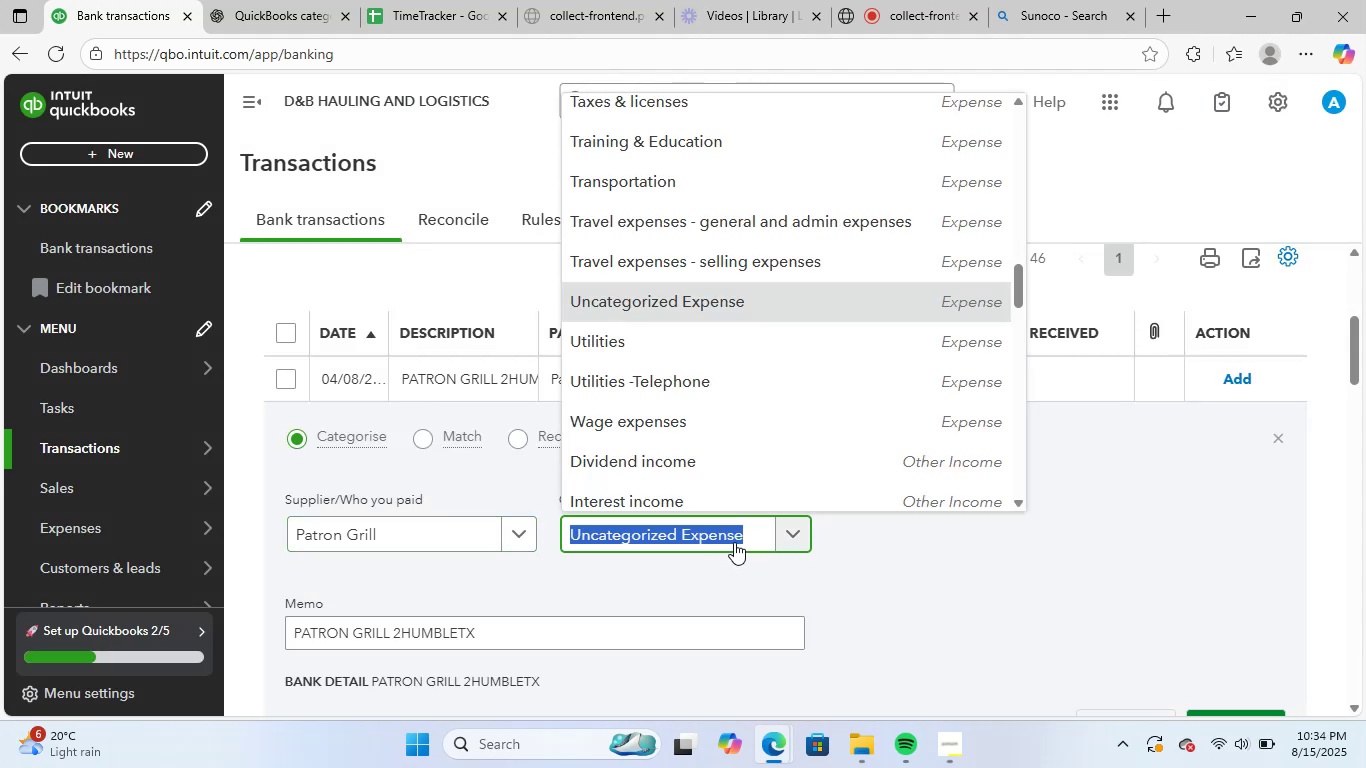 
type(meals)
 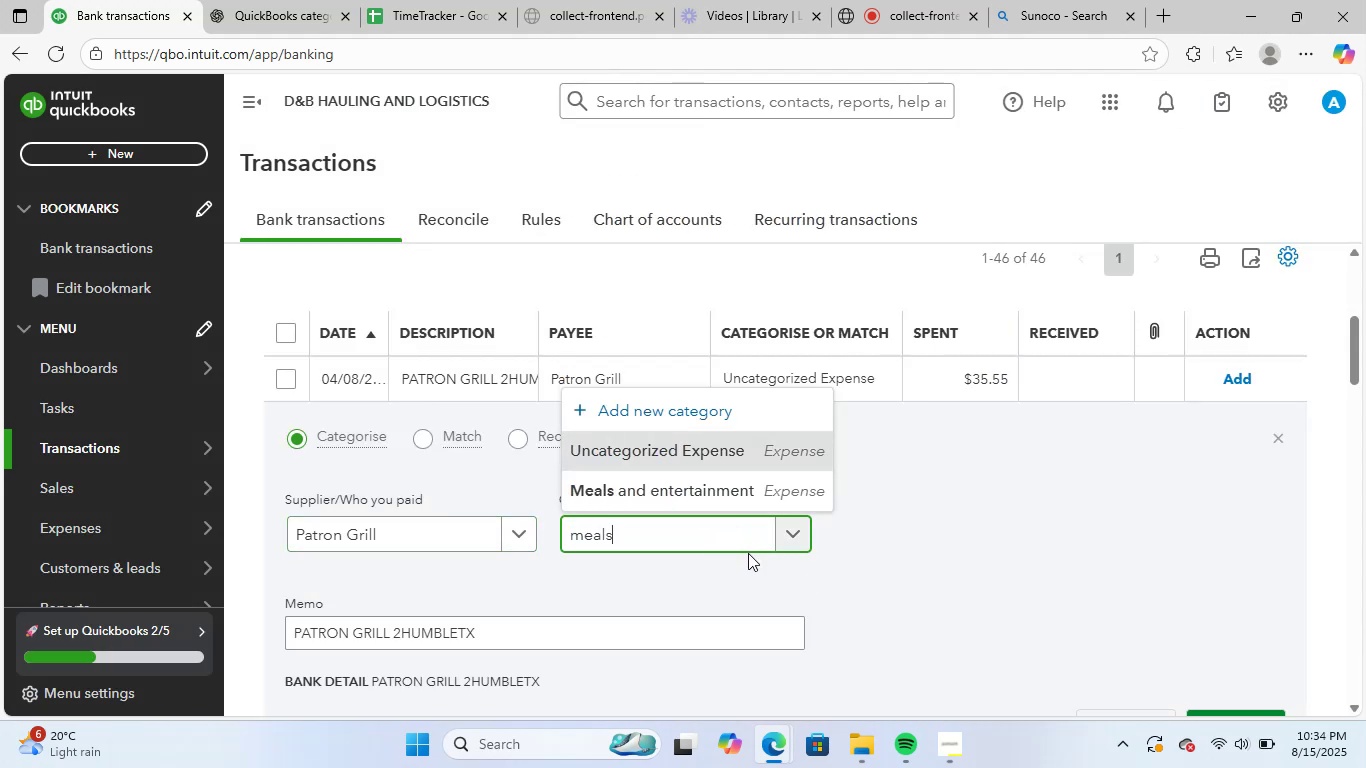 
left_click([712, 496])
 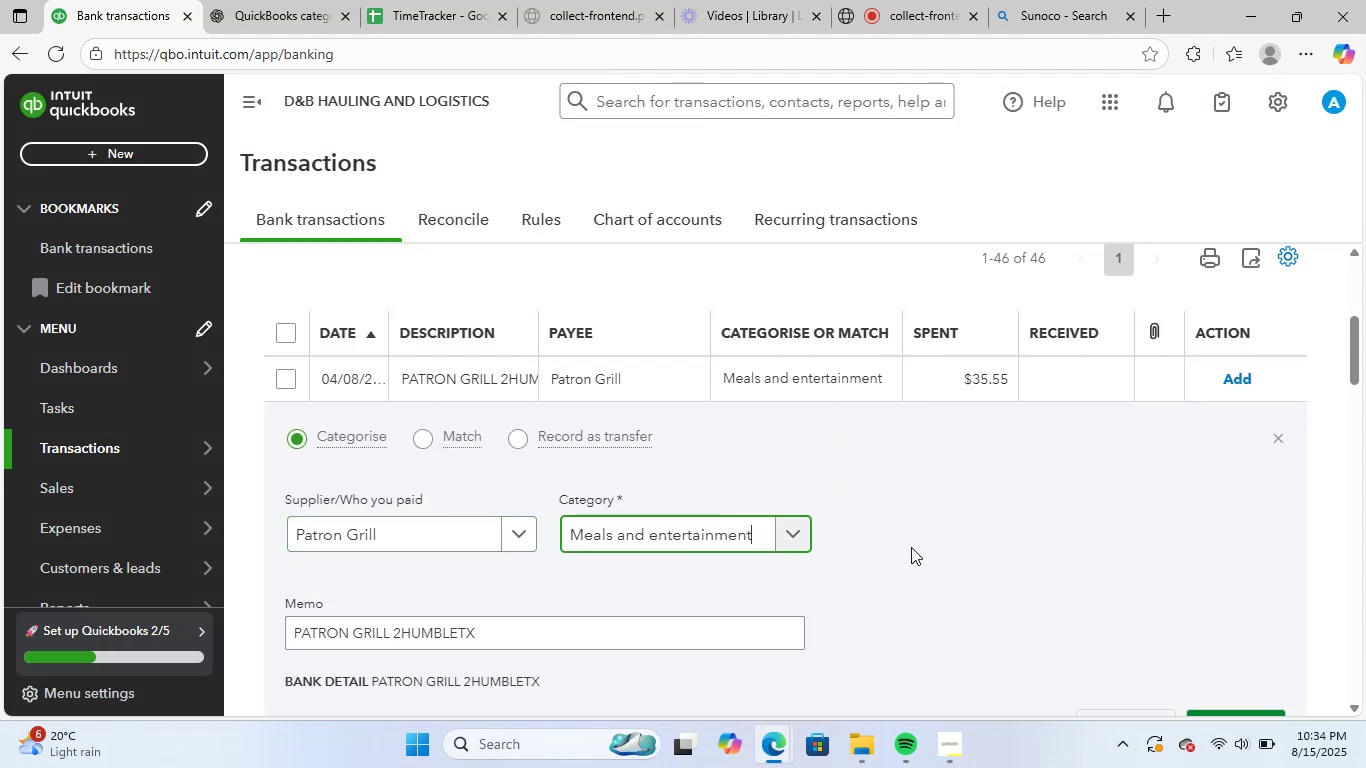 
scroll: coordinate [940, 547], scroll_direction: down, amount: 2.0
 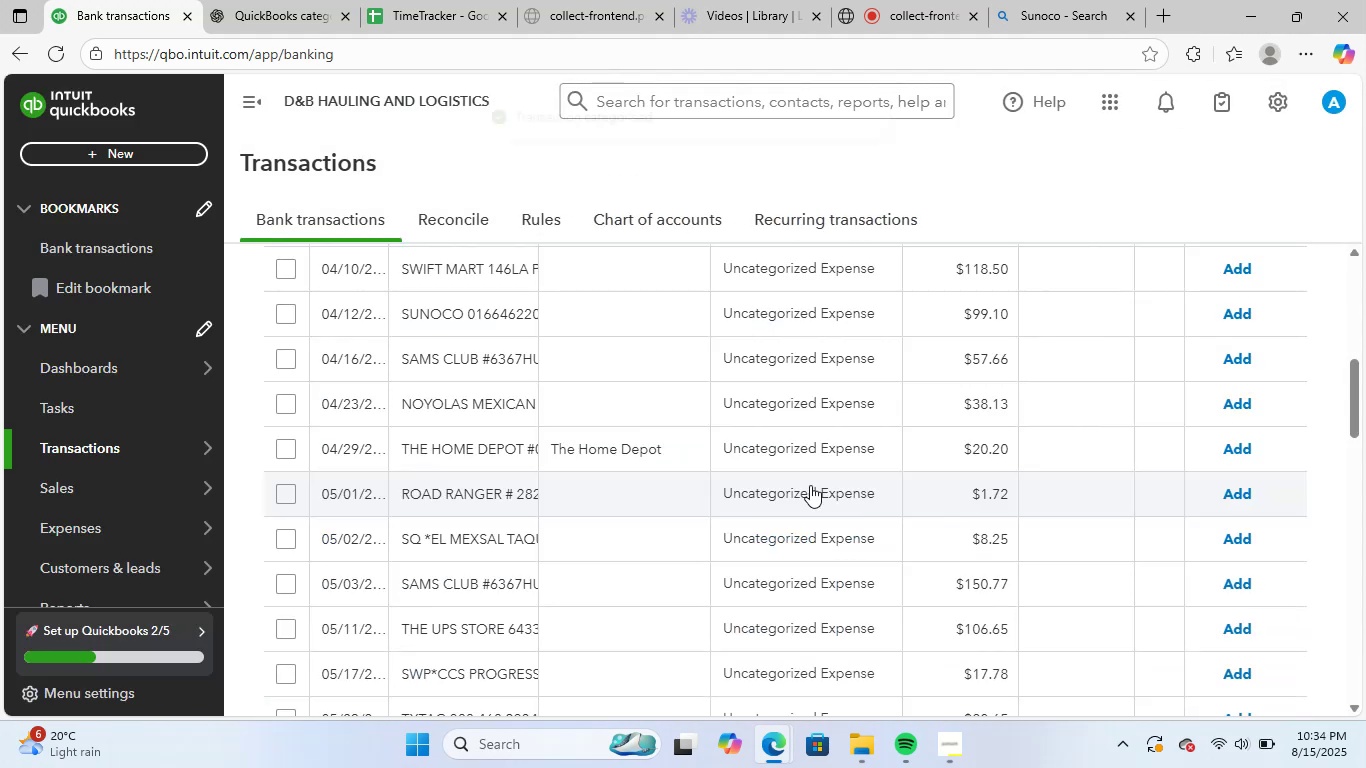 
scroll: coordinate [715, 499], scroll_direction: up, amount: 2.0
 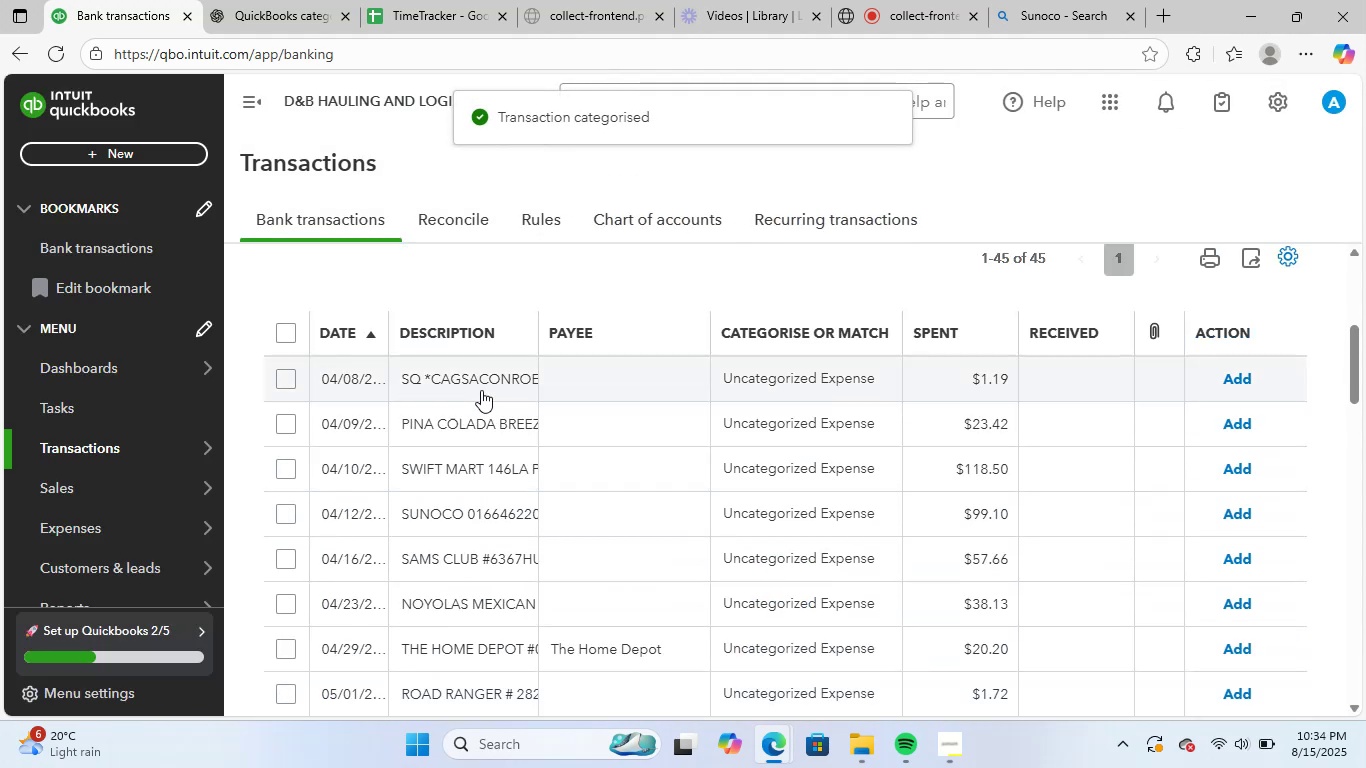 
left_click([481, 390])
 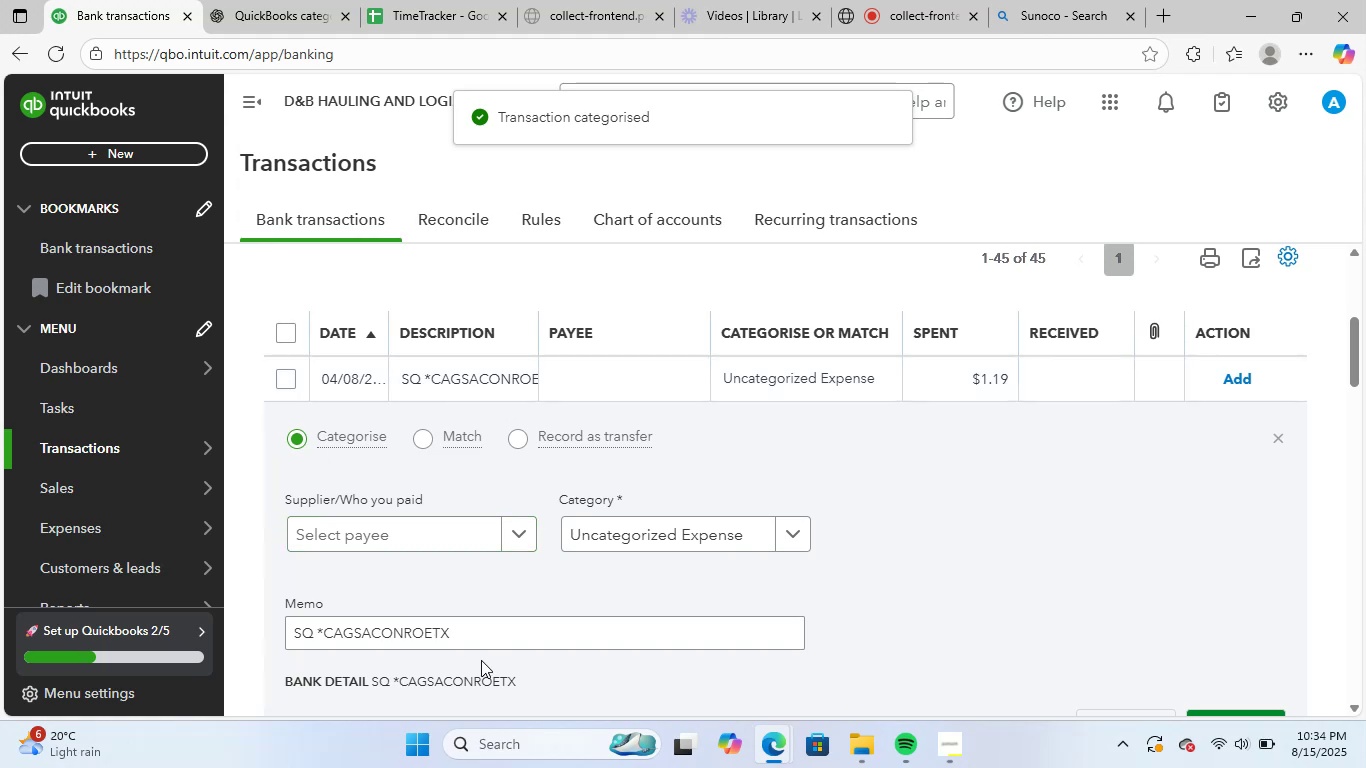 
left_click_drag(start_coordinate=[482, 639], to_coordinate=[218, 631])
 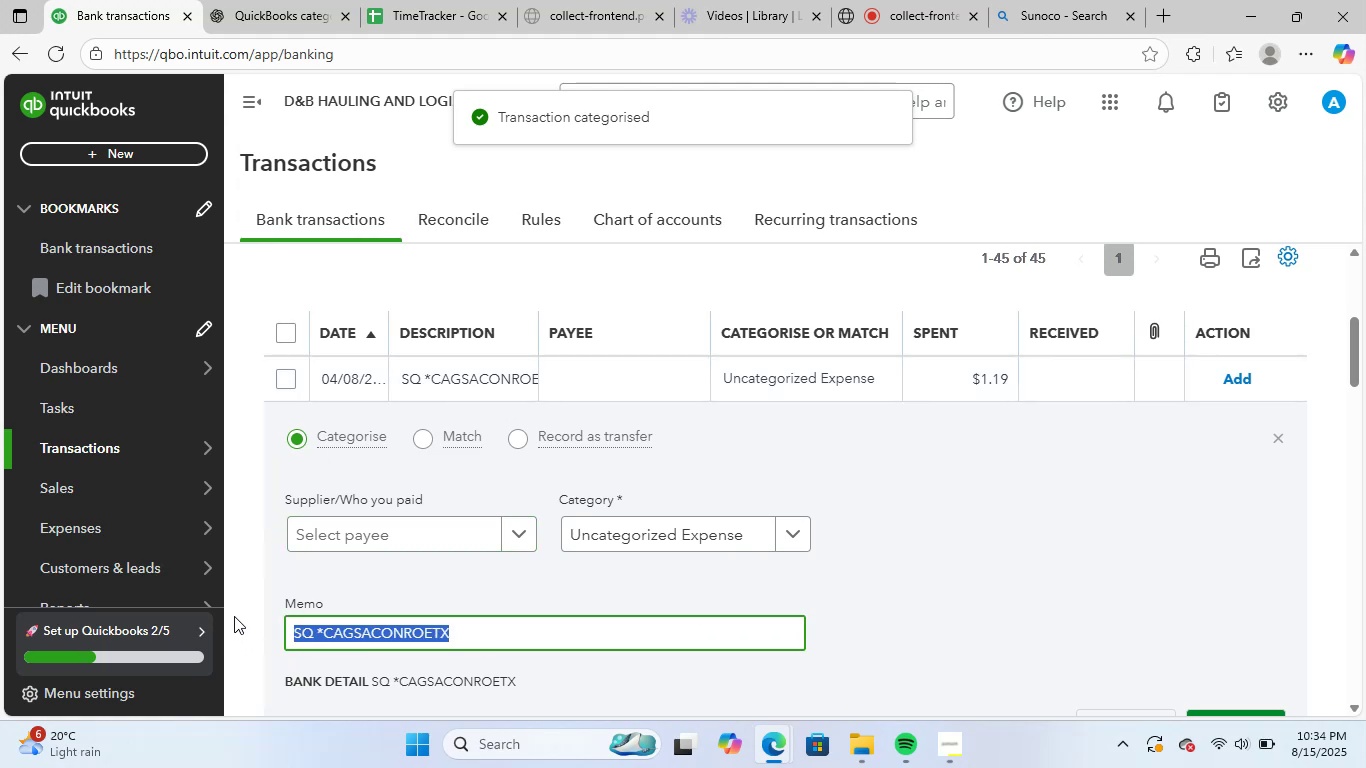 
key(Control+C)
 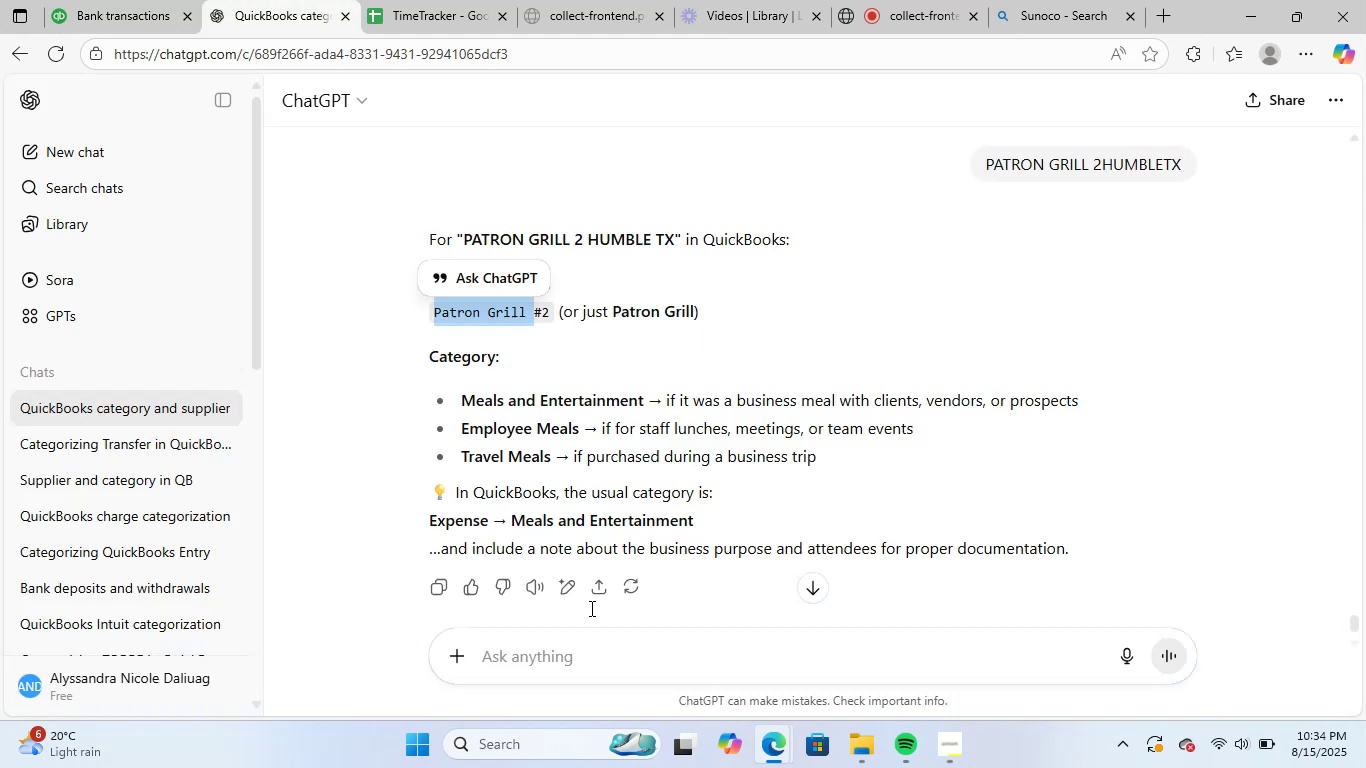 
left_click([610, 667])
 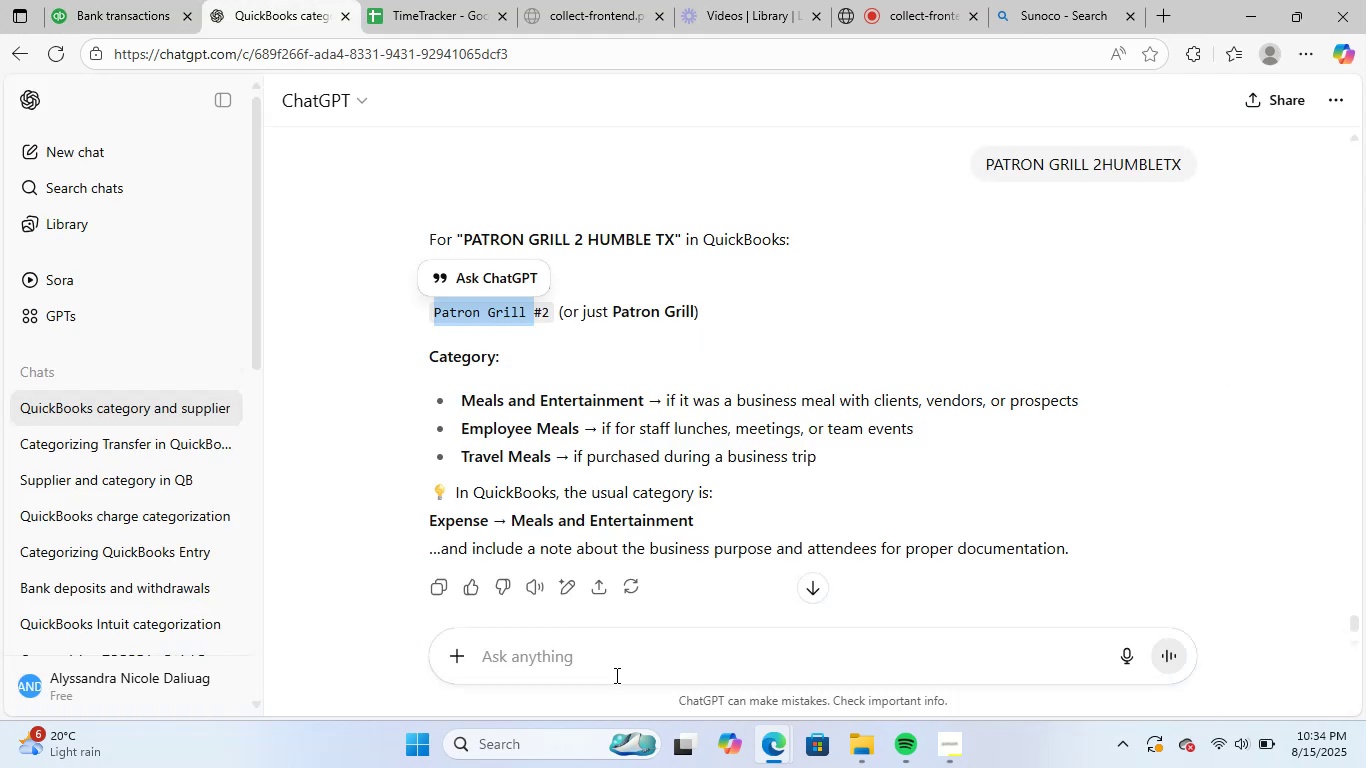 
key(Control+ControlLeft)
 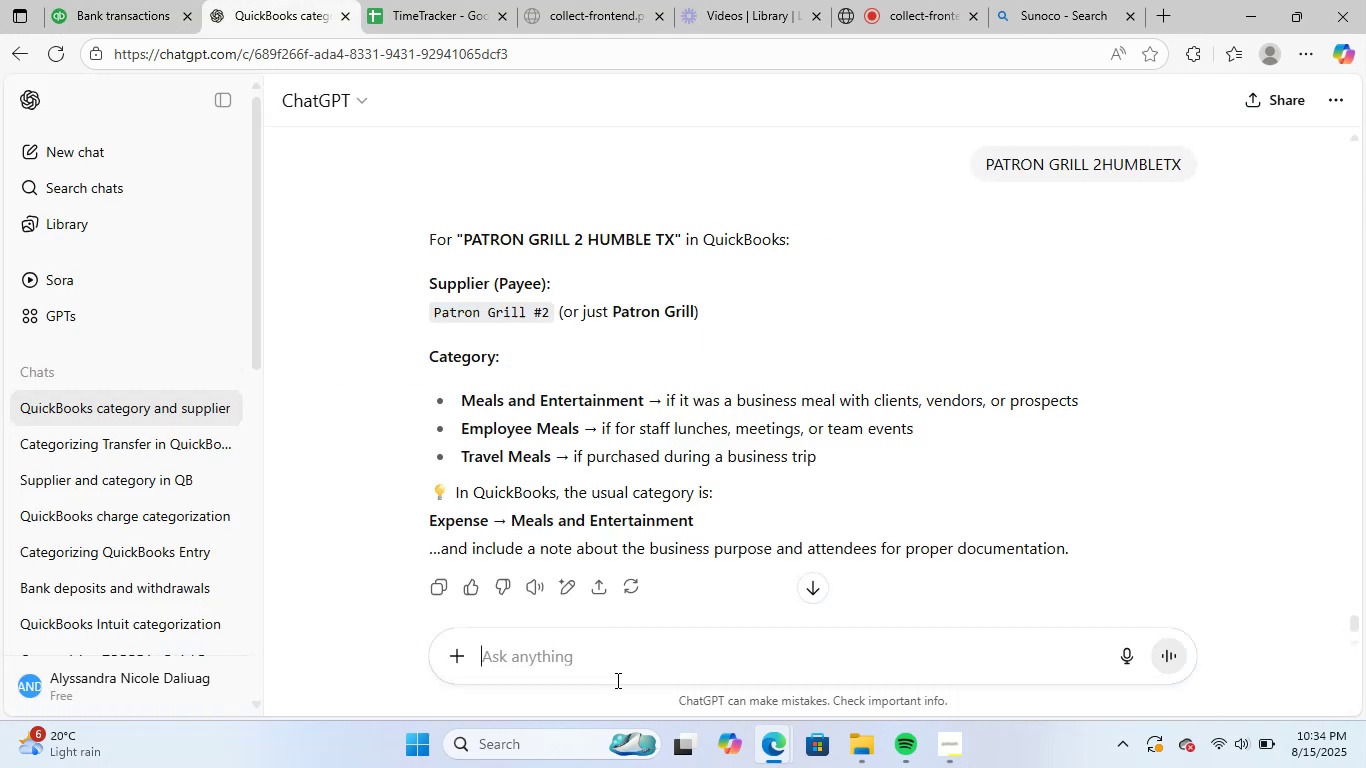 
key(Control+V)
 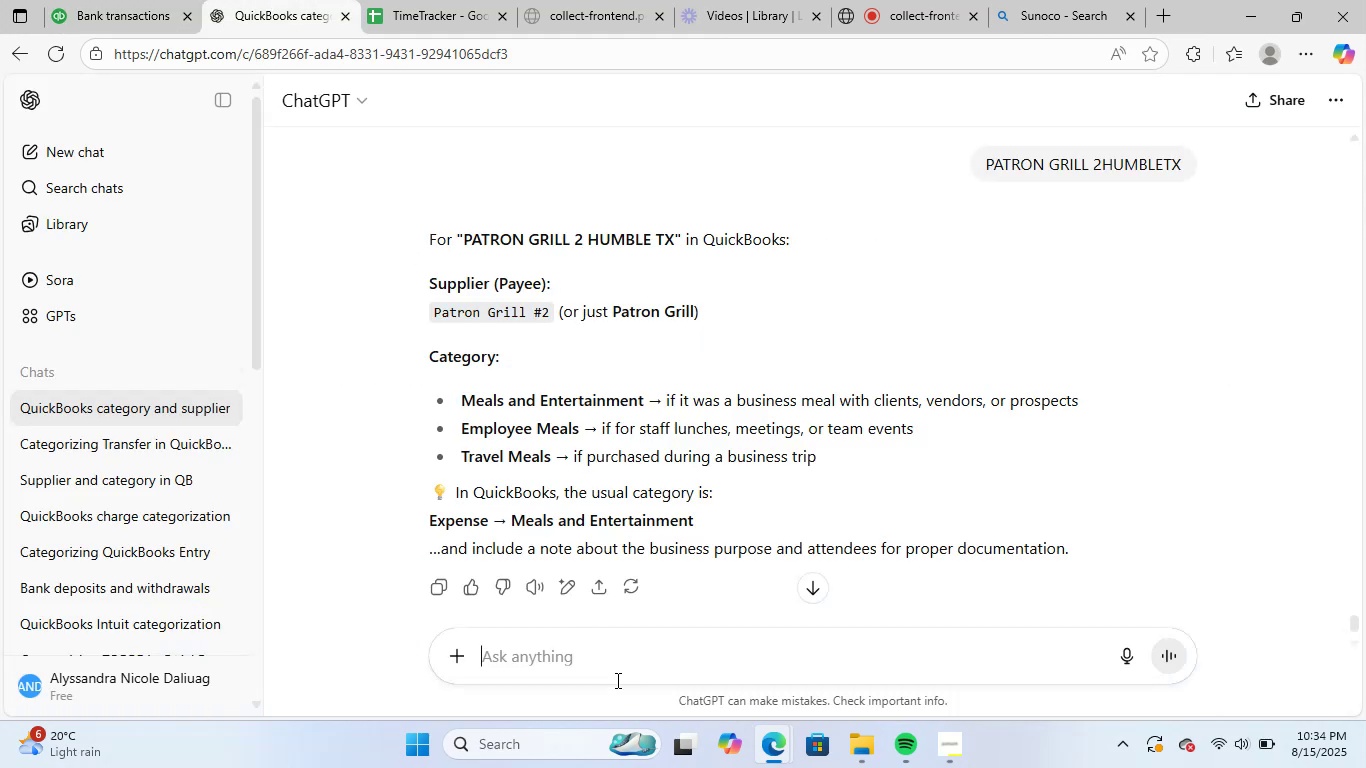 
key(NumpadEnter)
 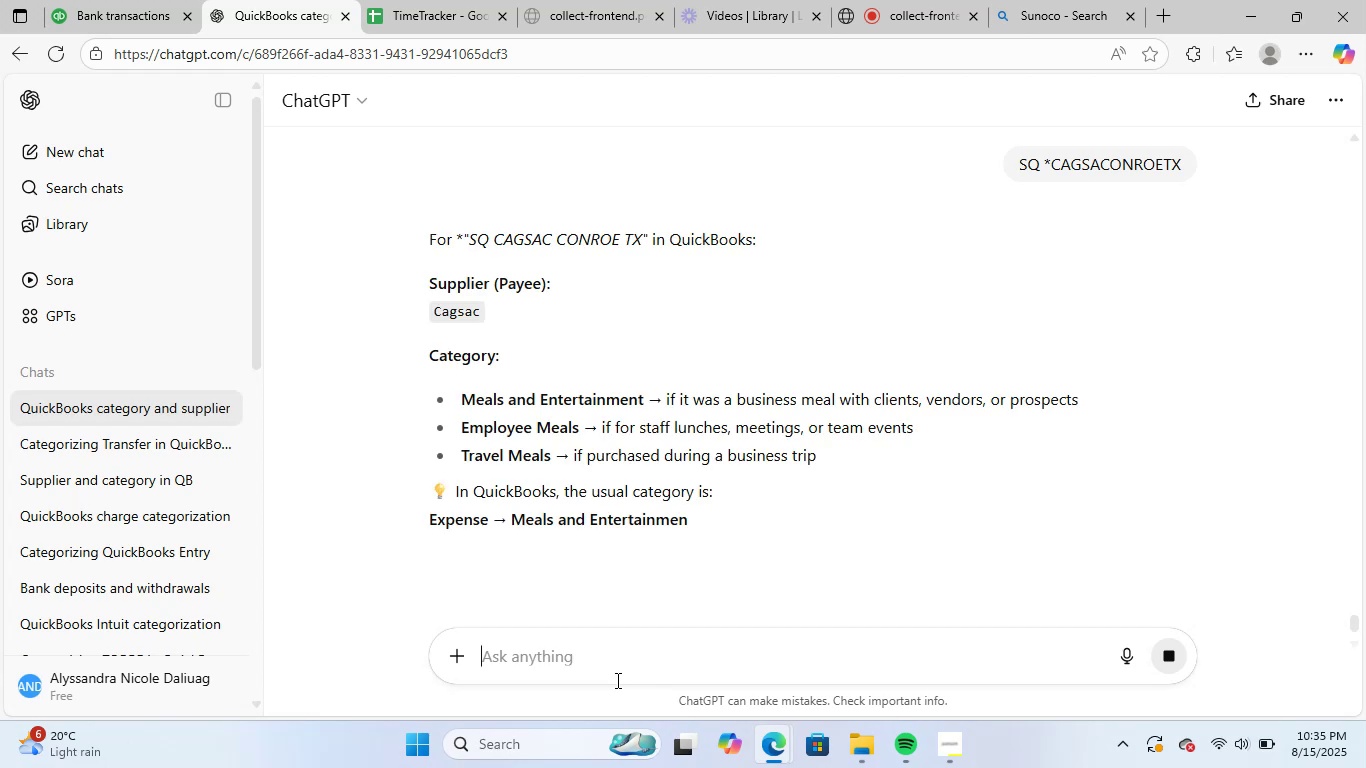 
wait(14.83)
 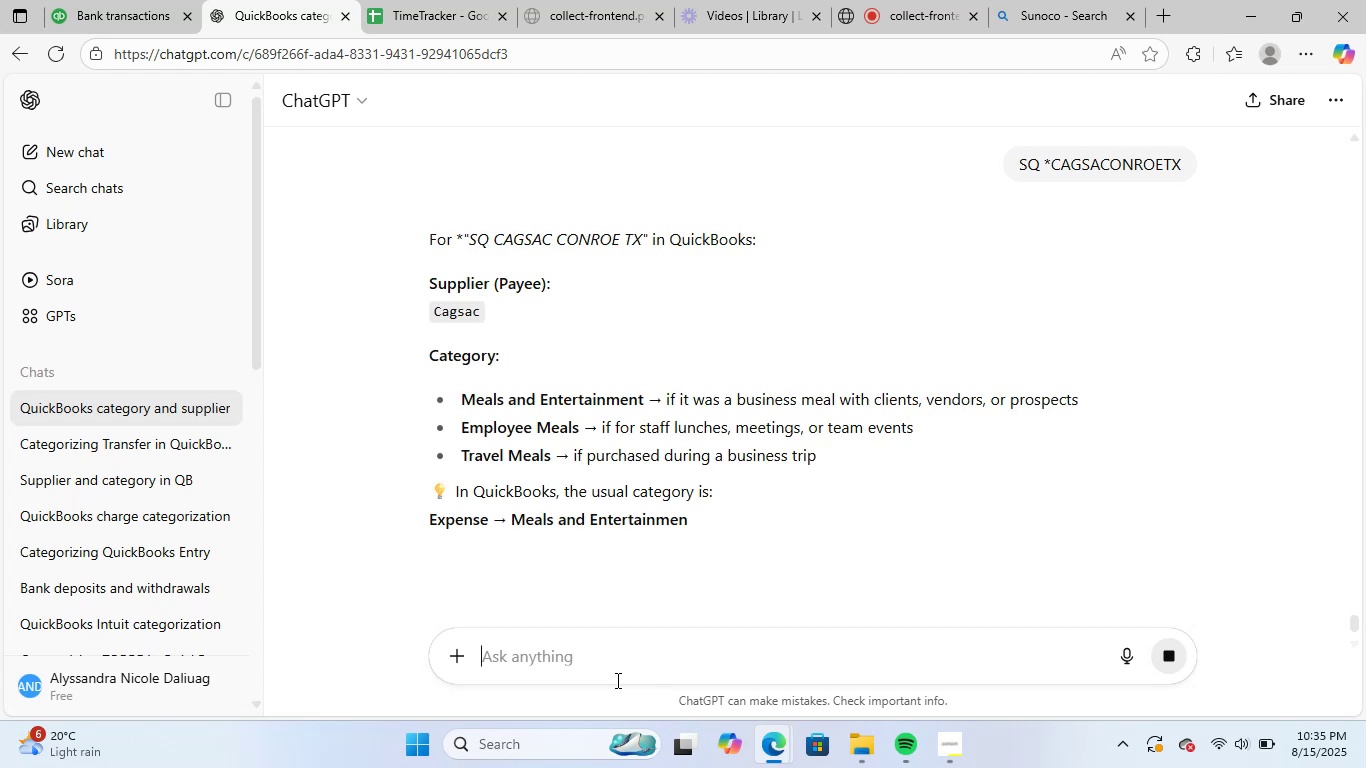 
left_click_drag(start_coordinate=[438, 313], to_coordinate=[483, 313])
 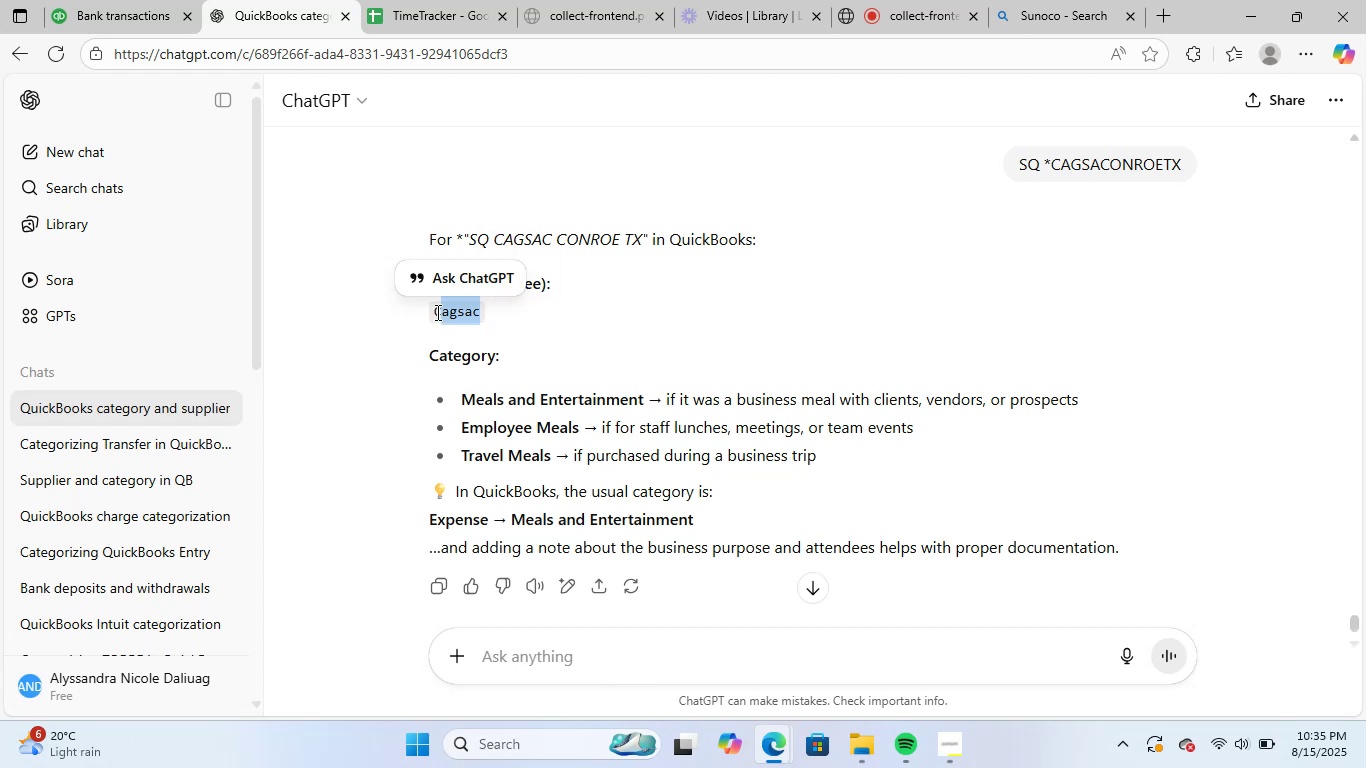 
left_click_drag(start_coordinate=[430, 312], to_coordinate=[493, 310])
 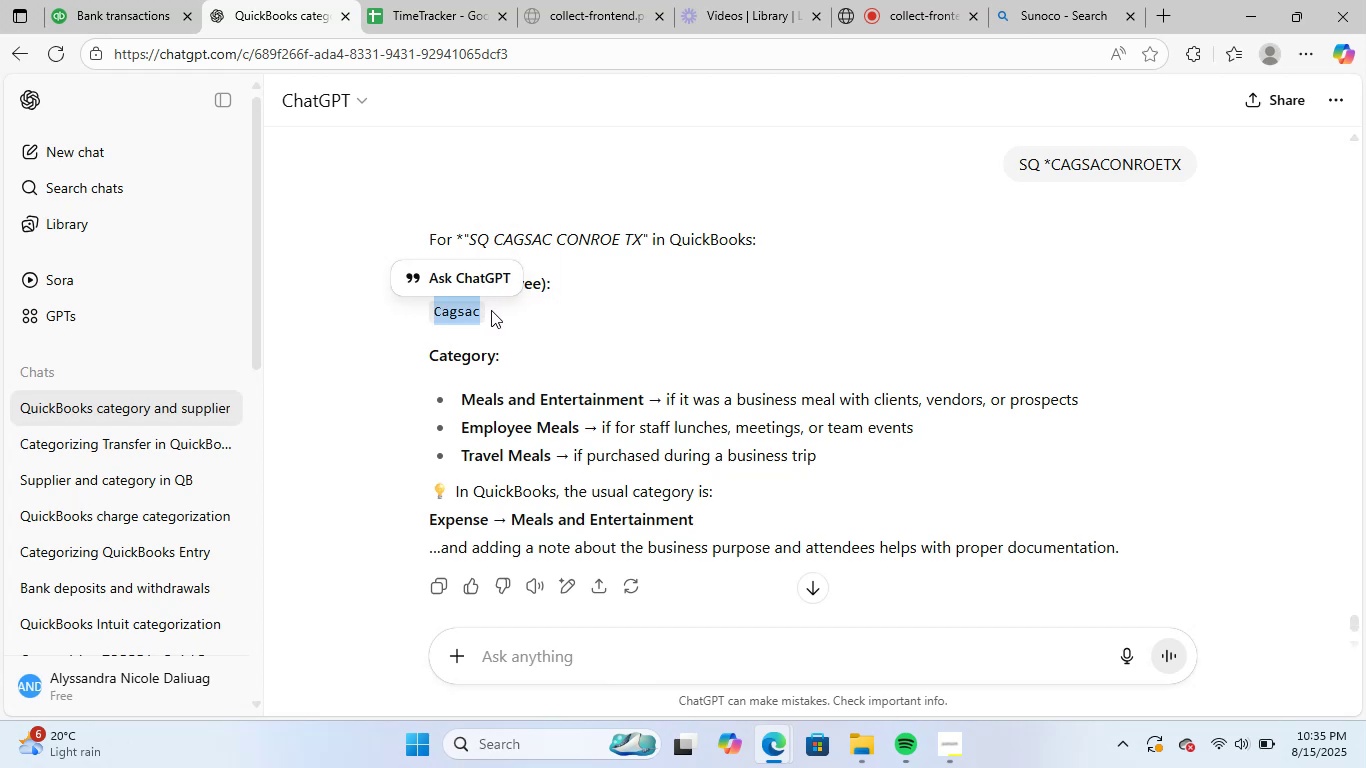 
key(Control+ControlLeft)
 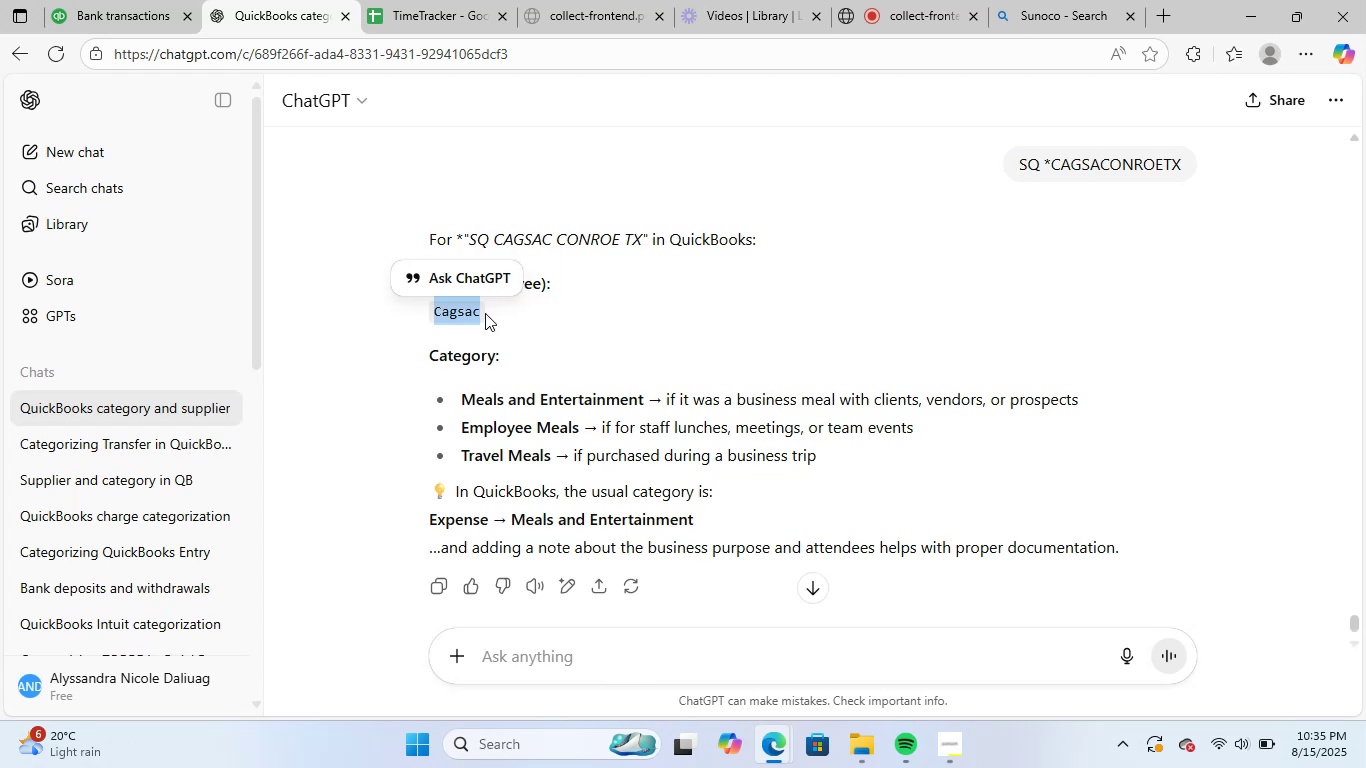 
key(Control+C)
 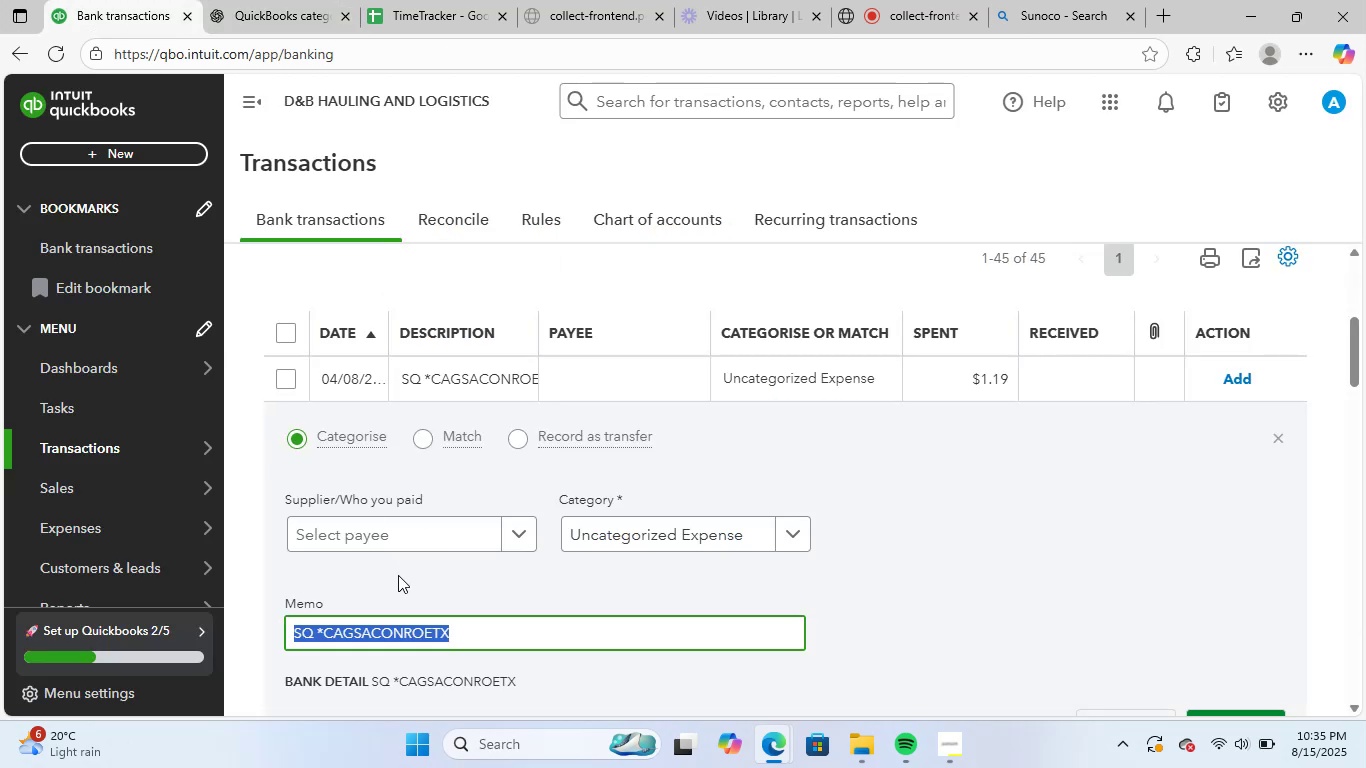 
left_click([437, 534])
 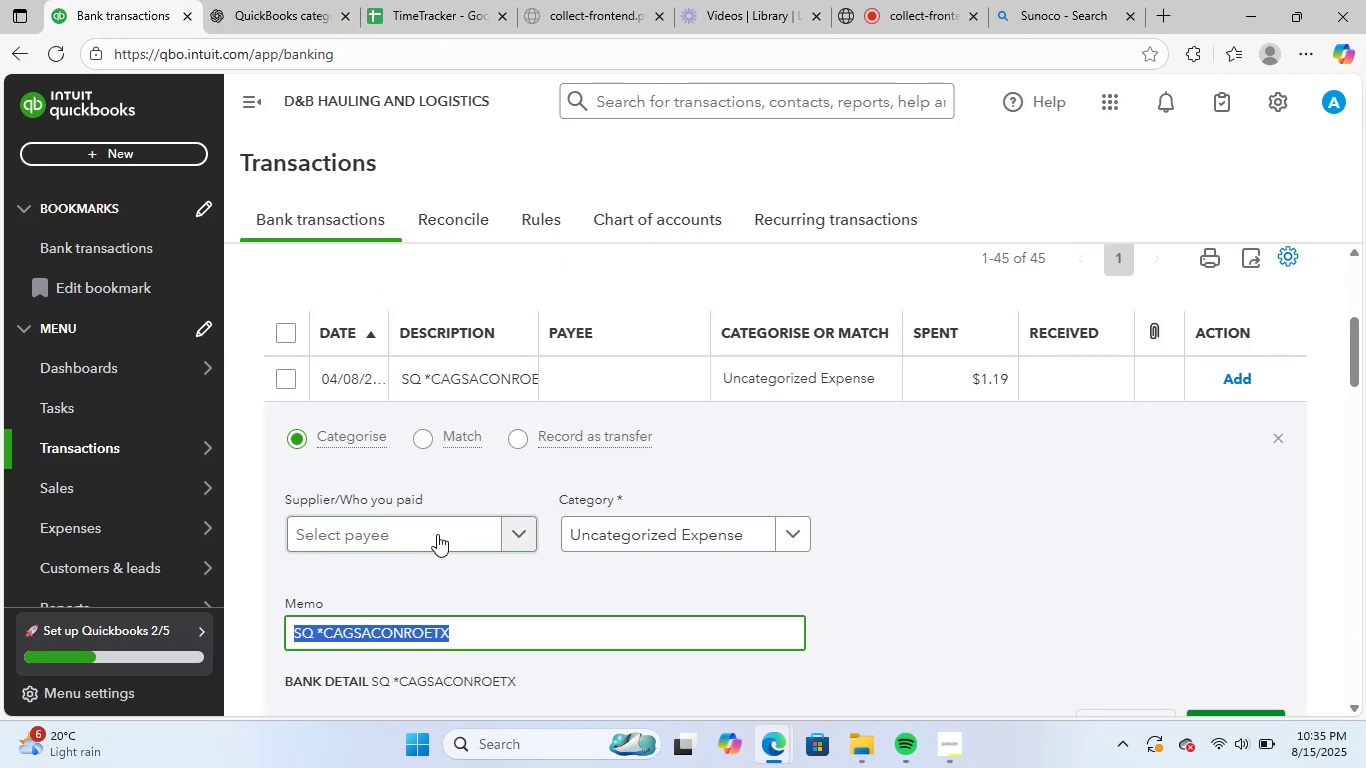 
key(Control+ControlLeft)
 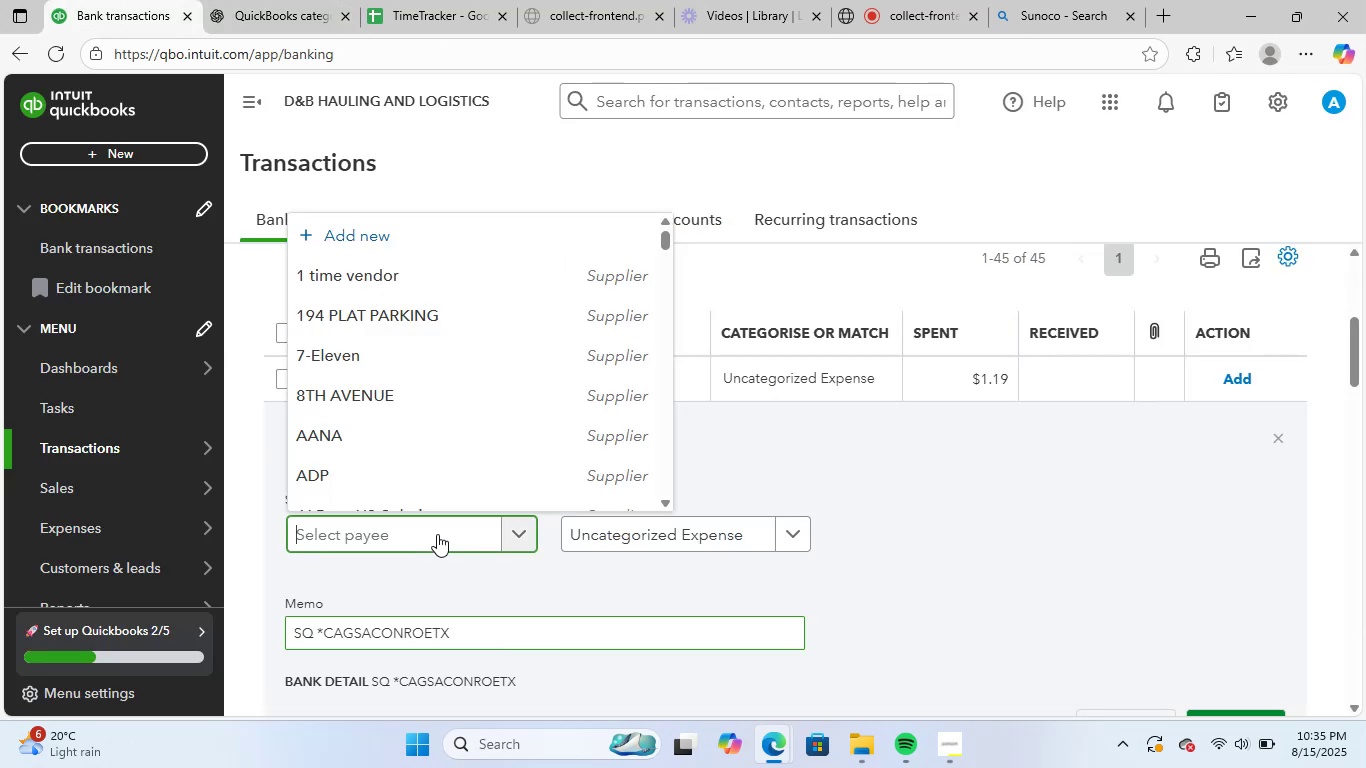 
key(Control+V)
 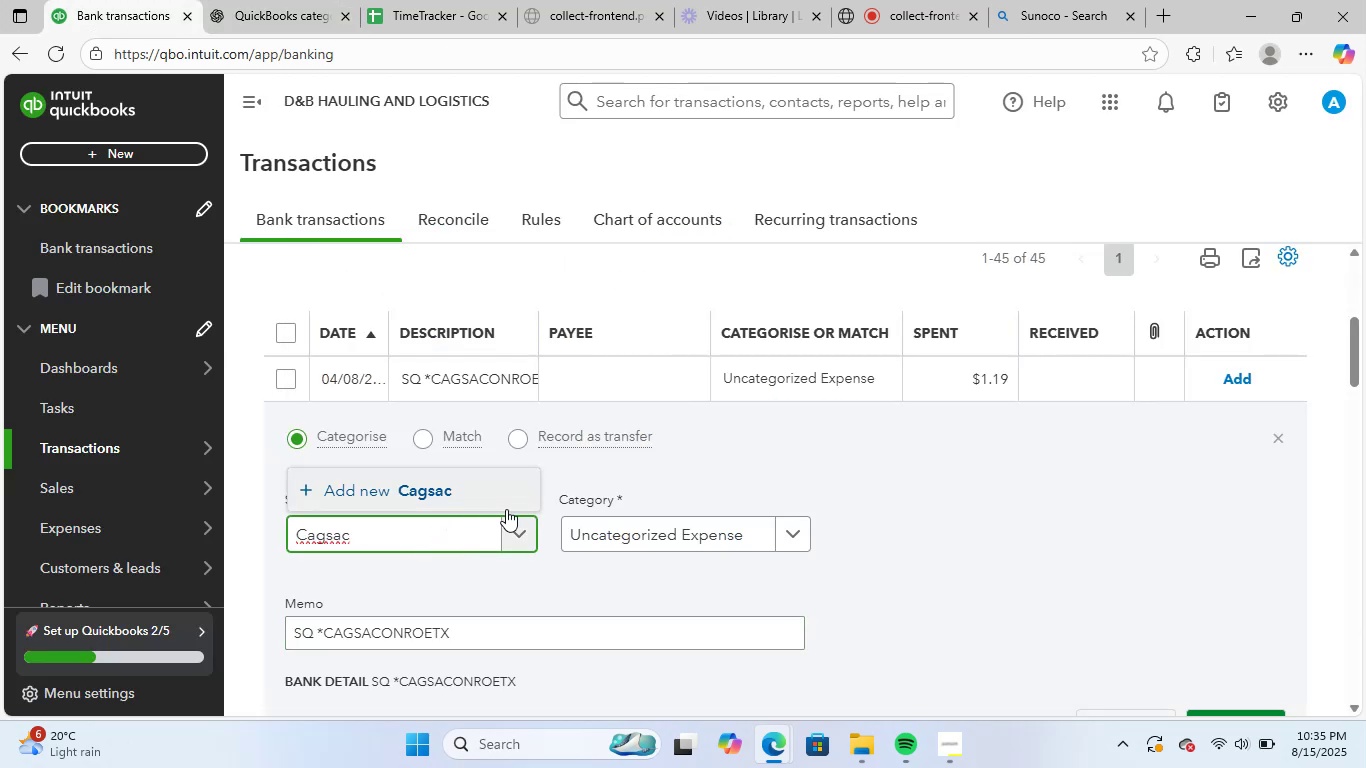 
left_click([491, 484])
 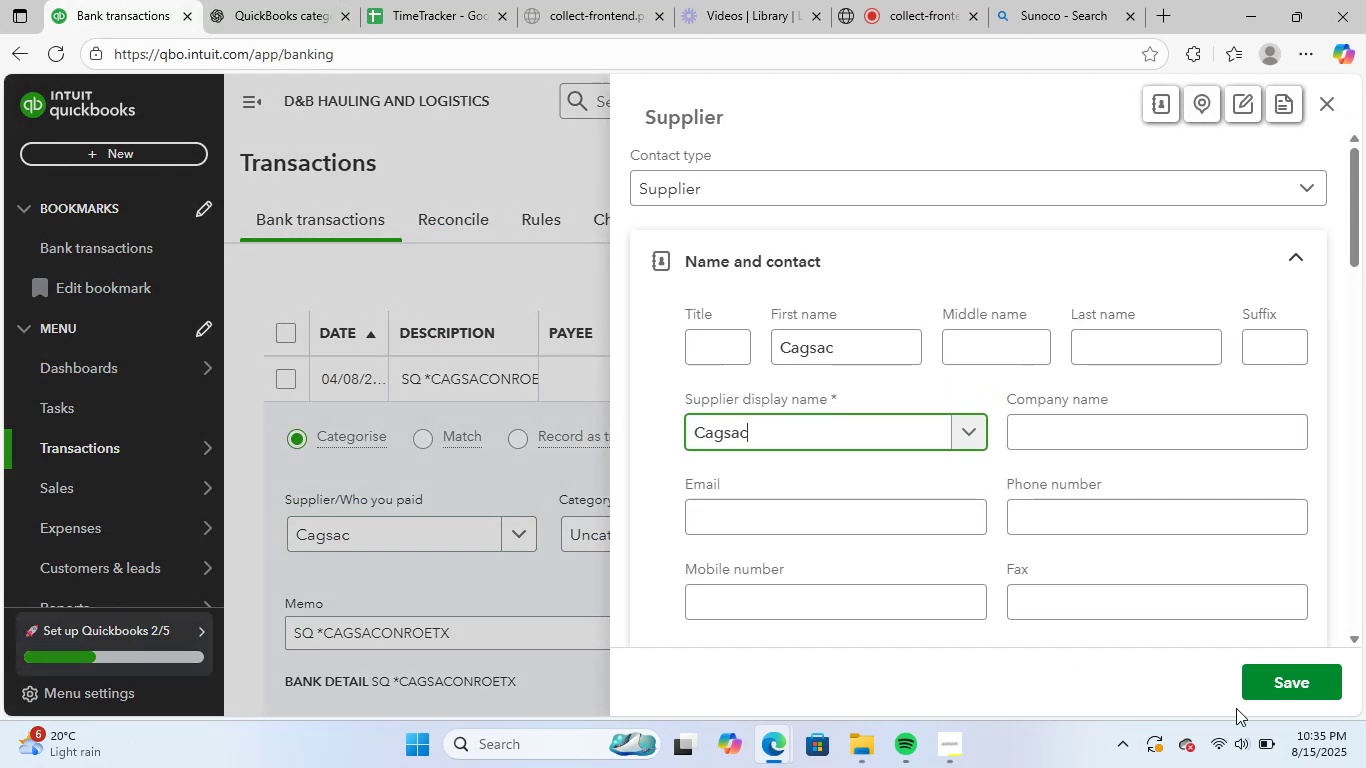 
left_click([1294, 683])
 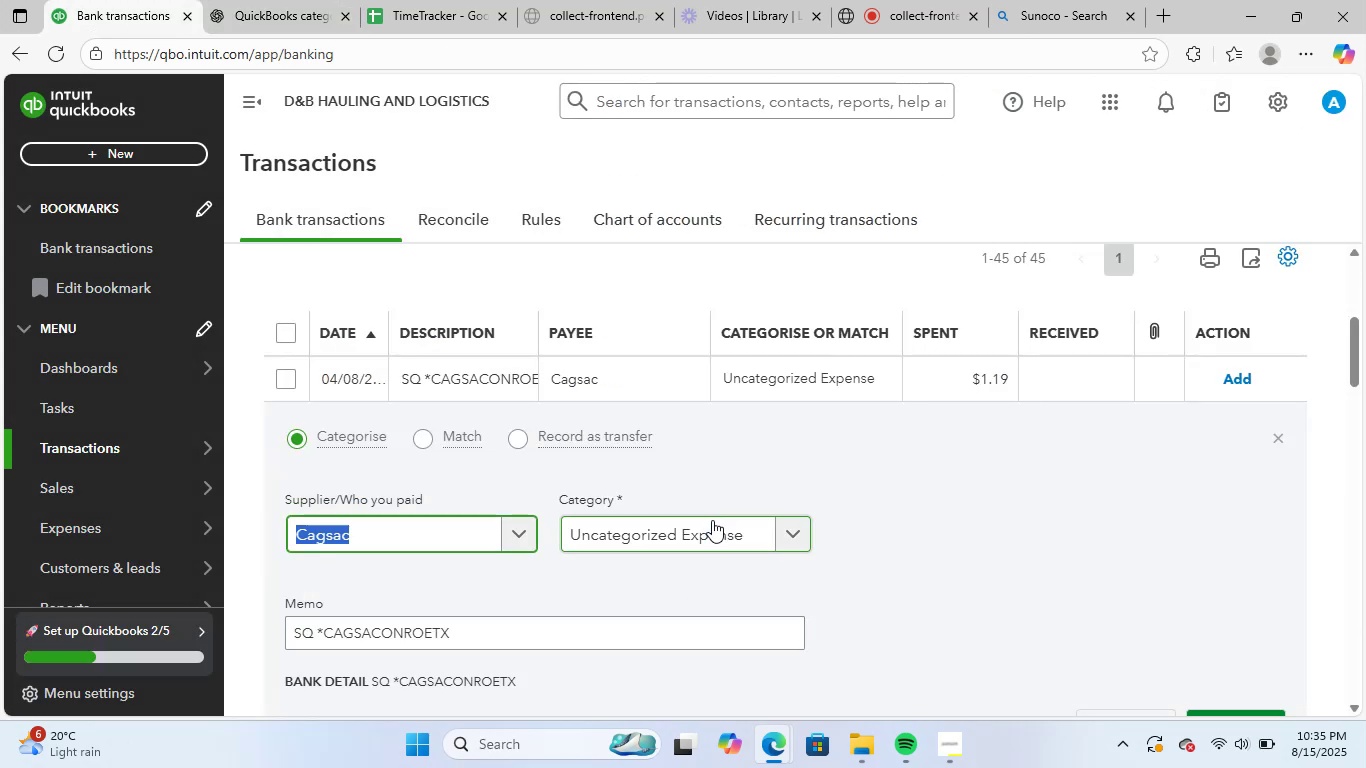 
left_click([712, 522])
 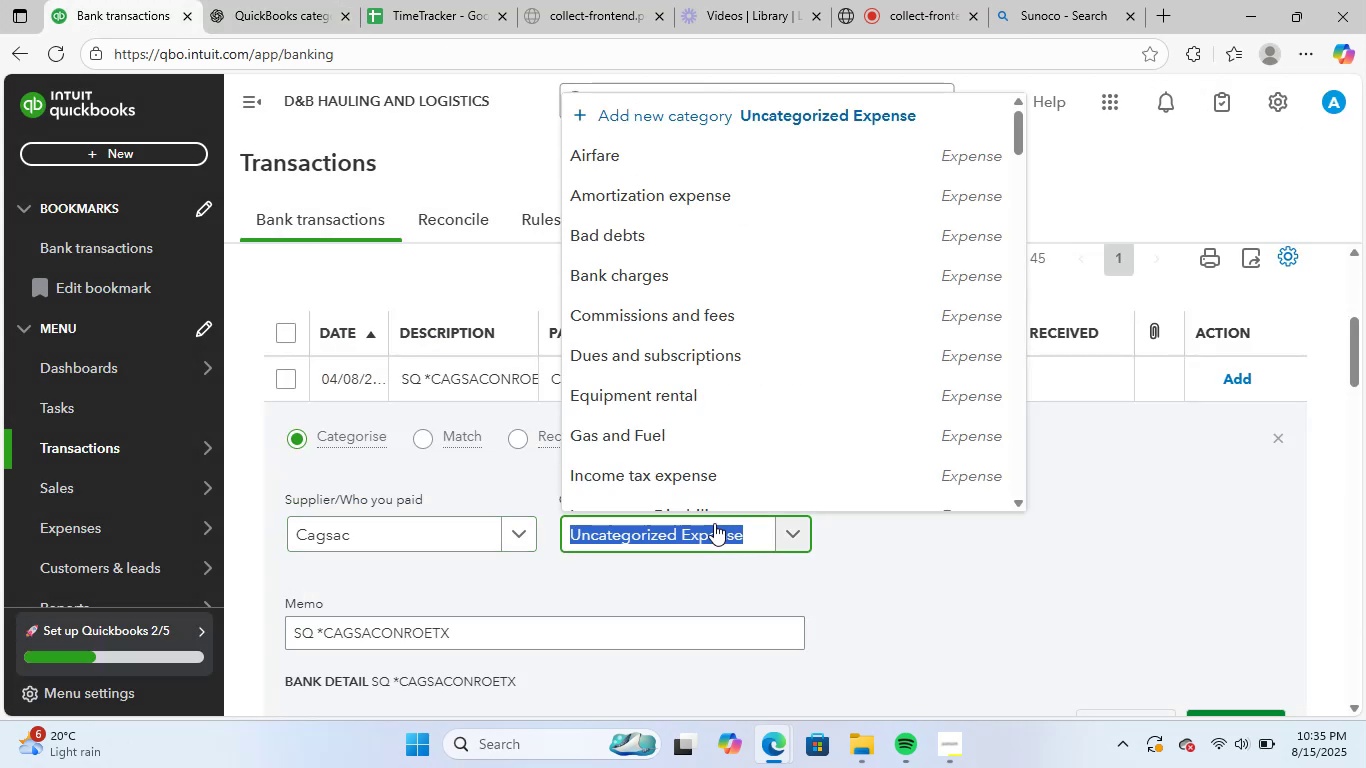 
type(mea)
 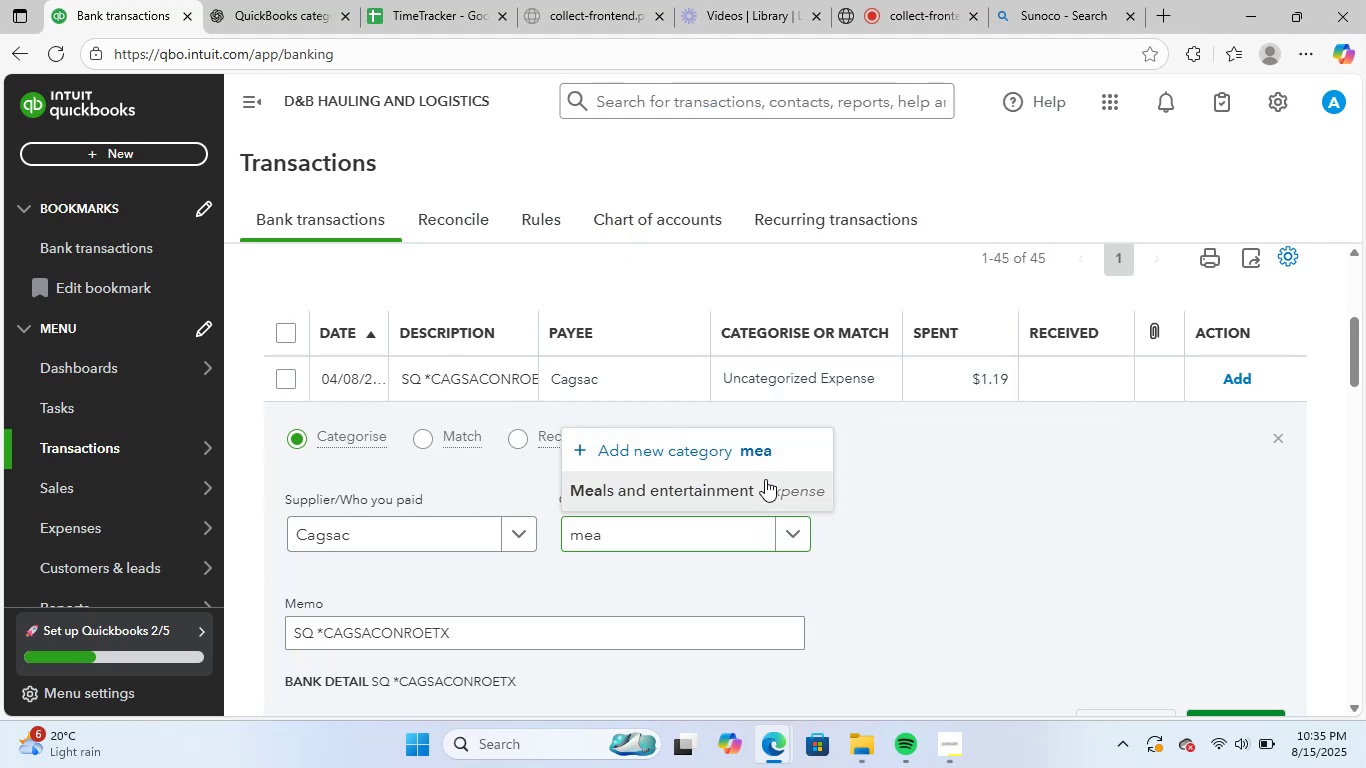 
scroll: coordinate [936, 512], scroll_direction: down, amount: 2.0
 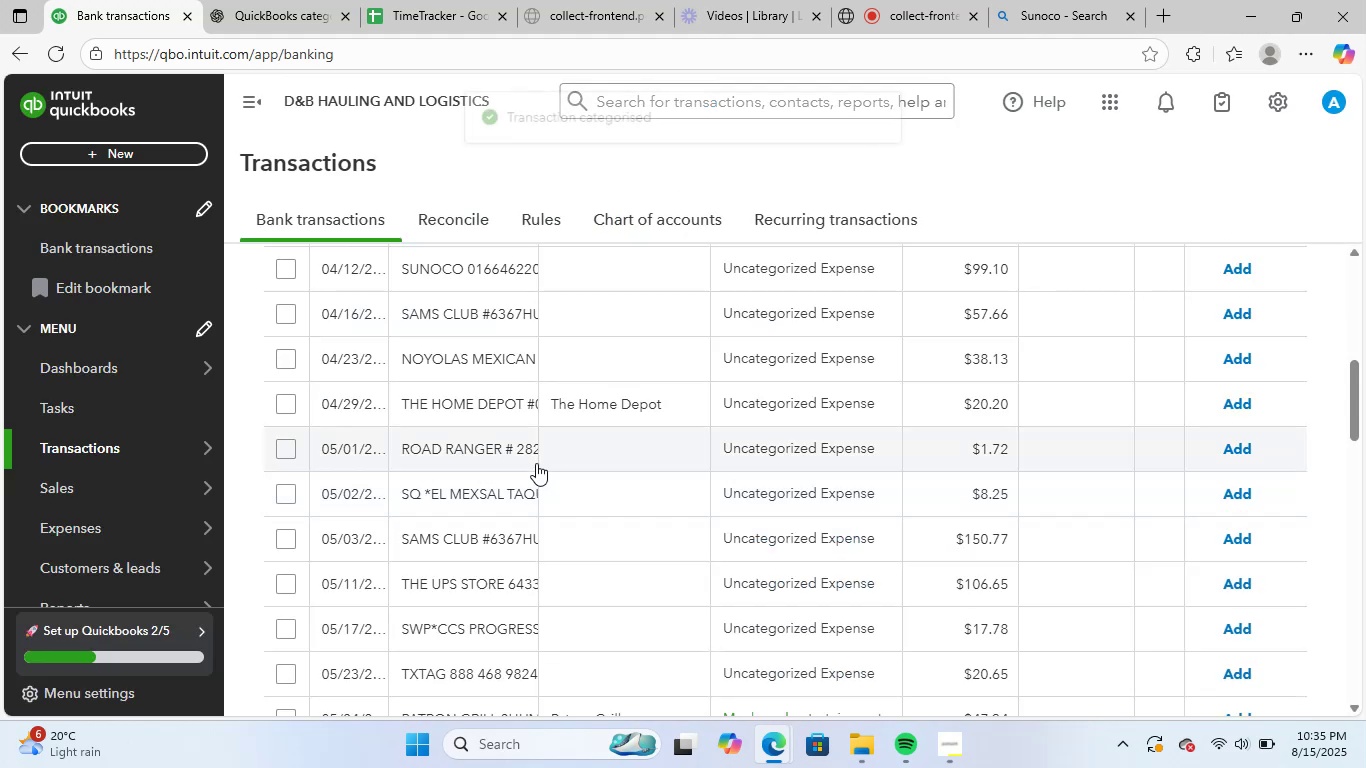 
scroll: coordinate [574, 393], scroll_direction: up, amount: 2.0
 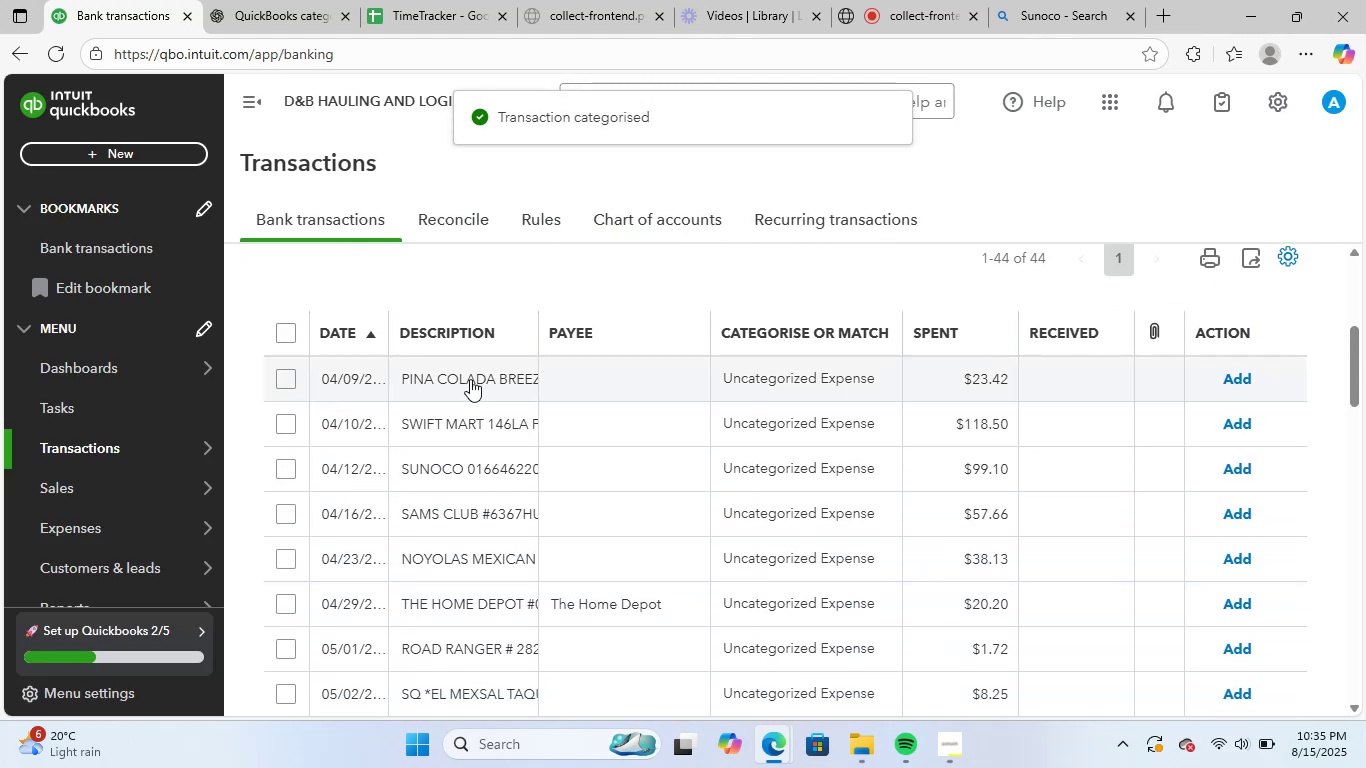 
left_click([470, 379])
 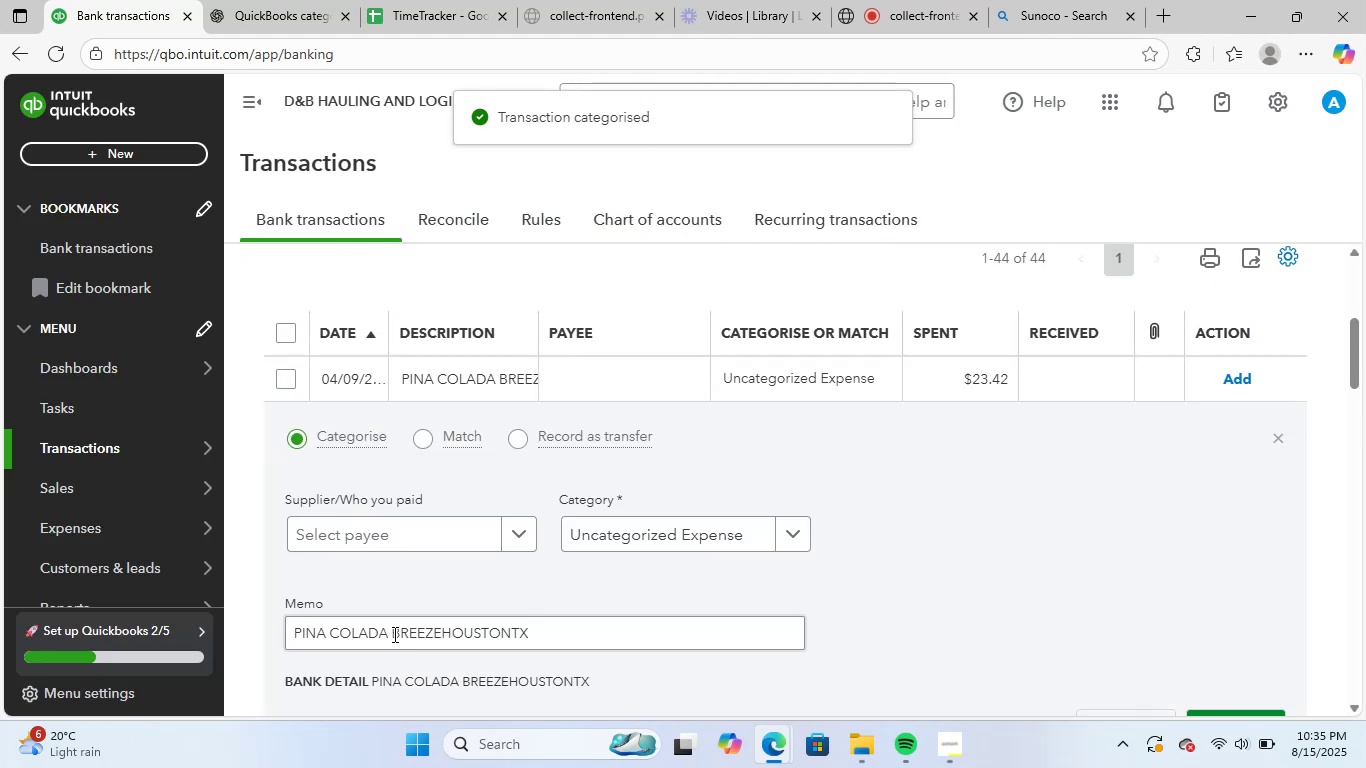 
left_click_drag(start_coordinate=[388, 633], to_coordinate=[228, 625])
 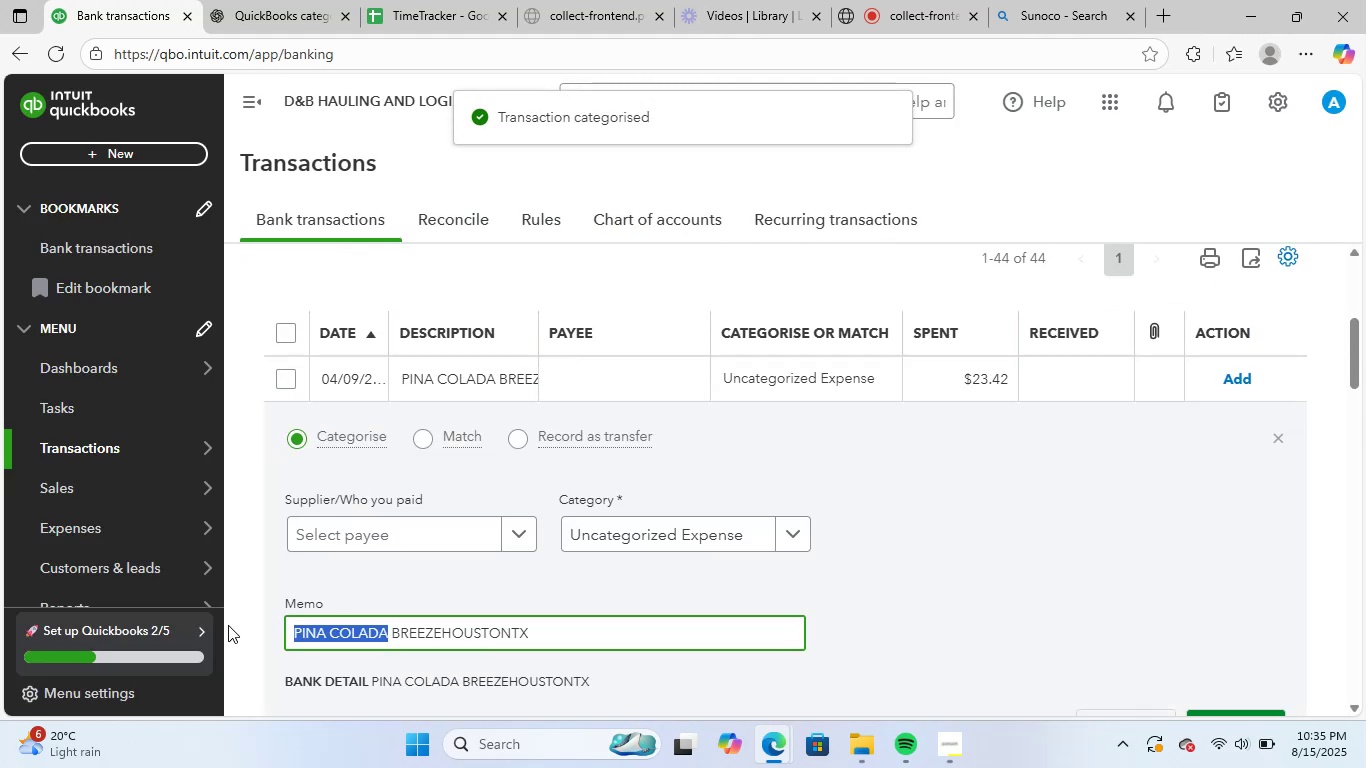 
key(Control+ControlLeft)
 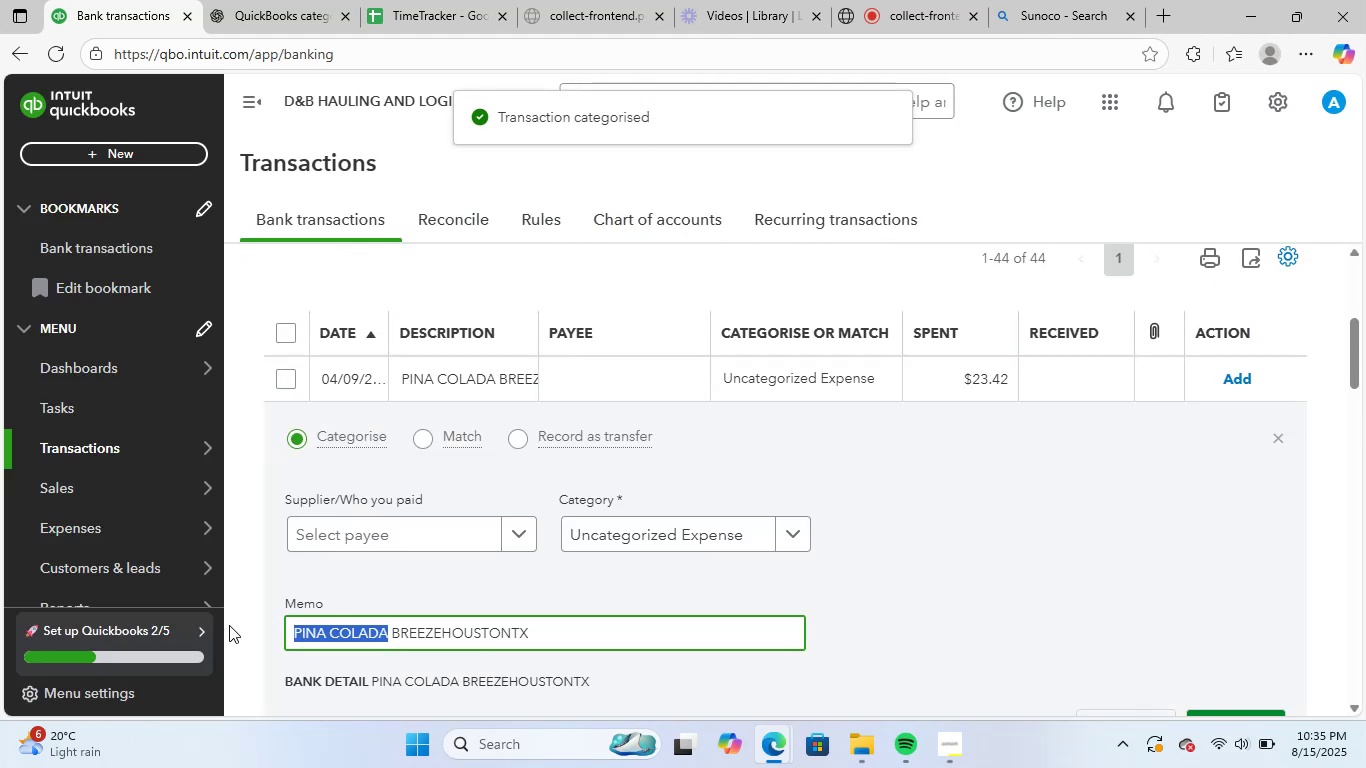 
key(Control+C)
 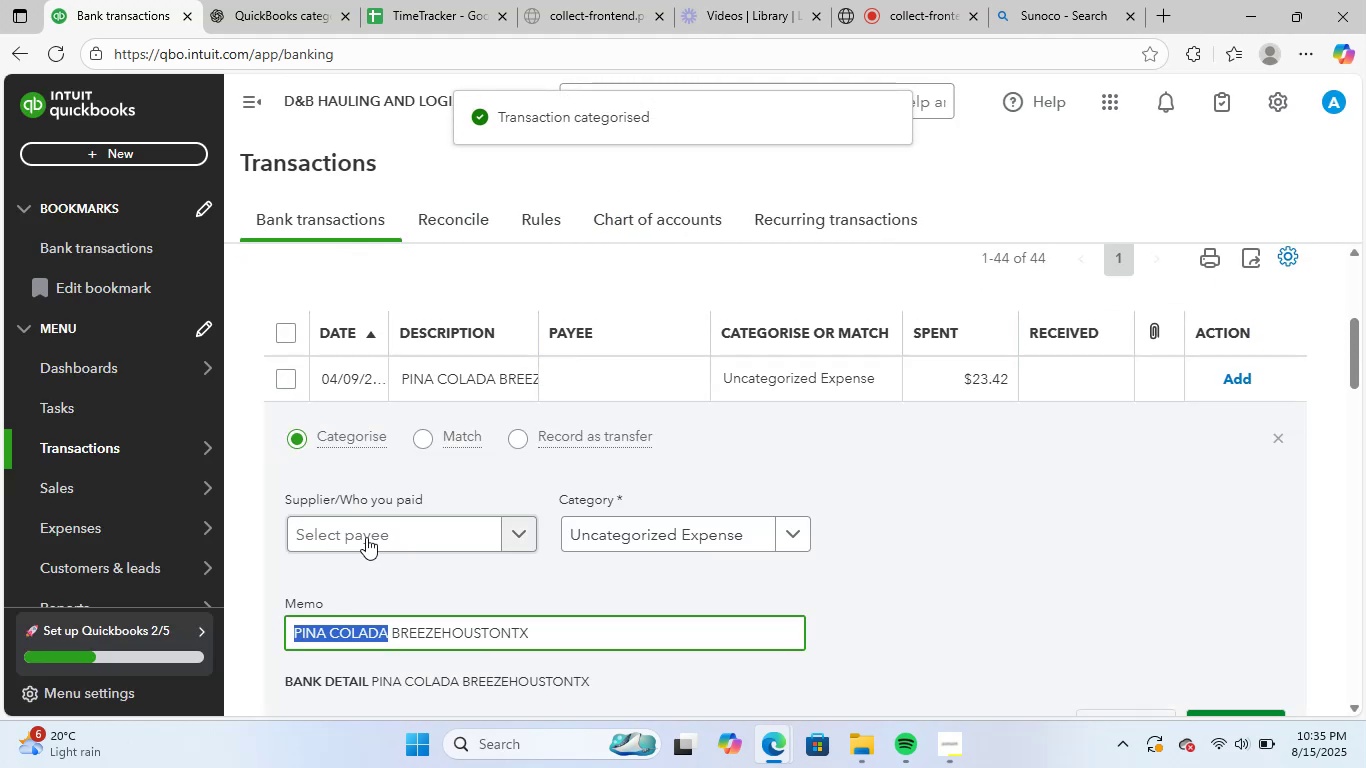 
left_click([366, 537])
 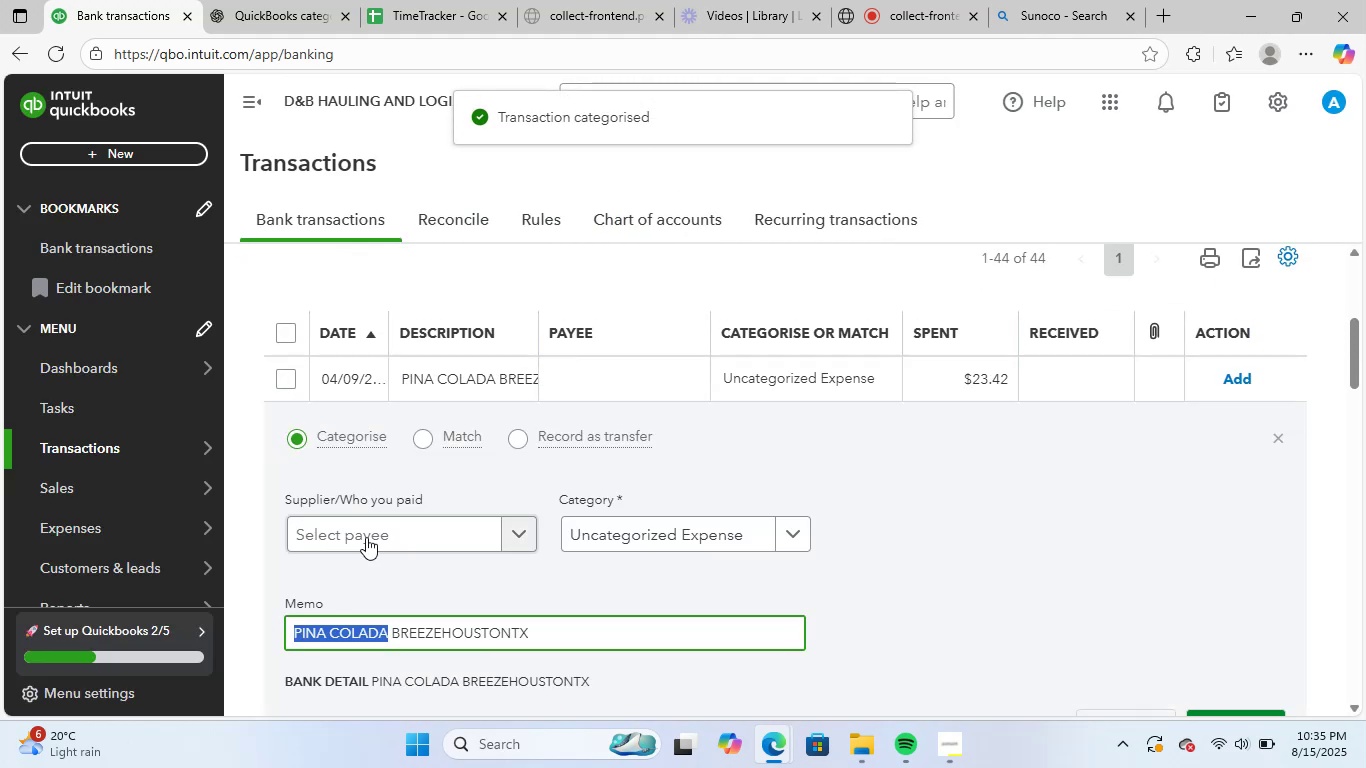 
key(Control+ControlLeft)
 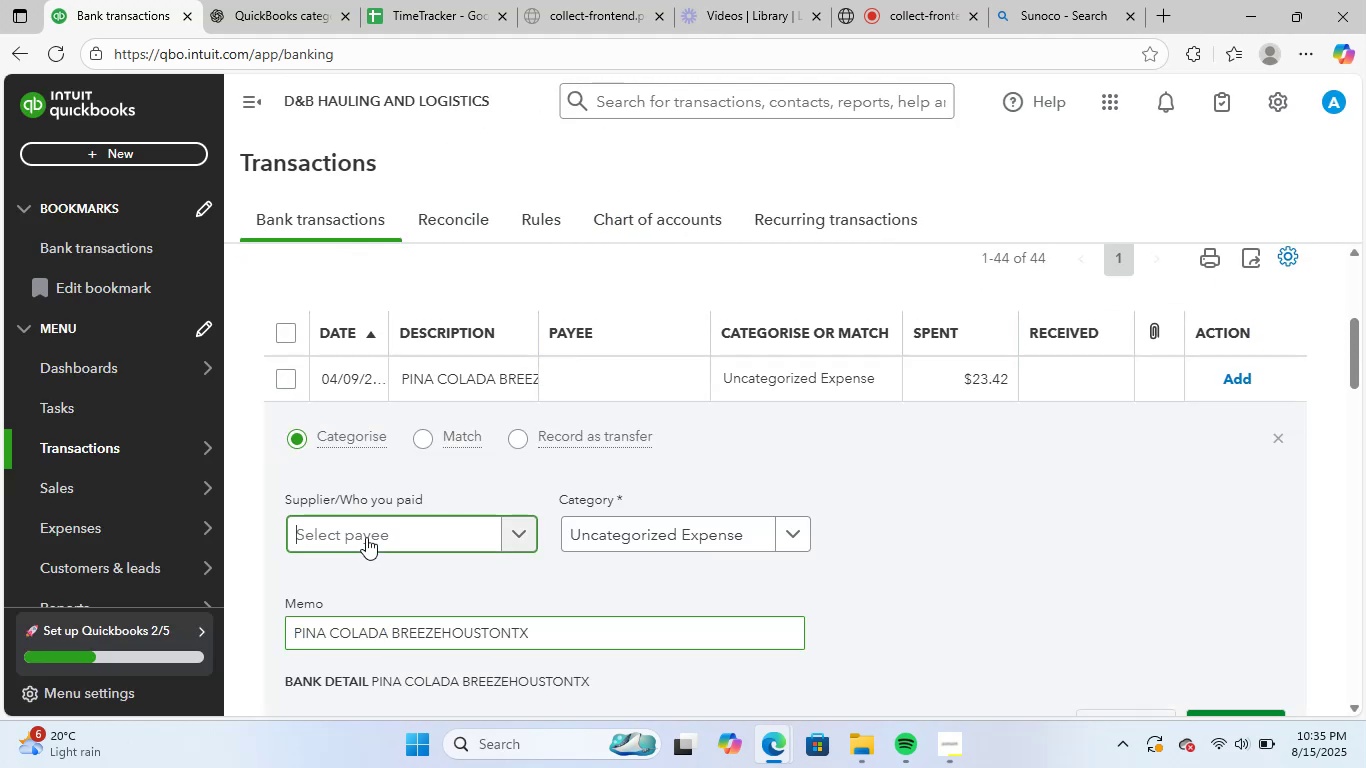 
key(Control+V)
 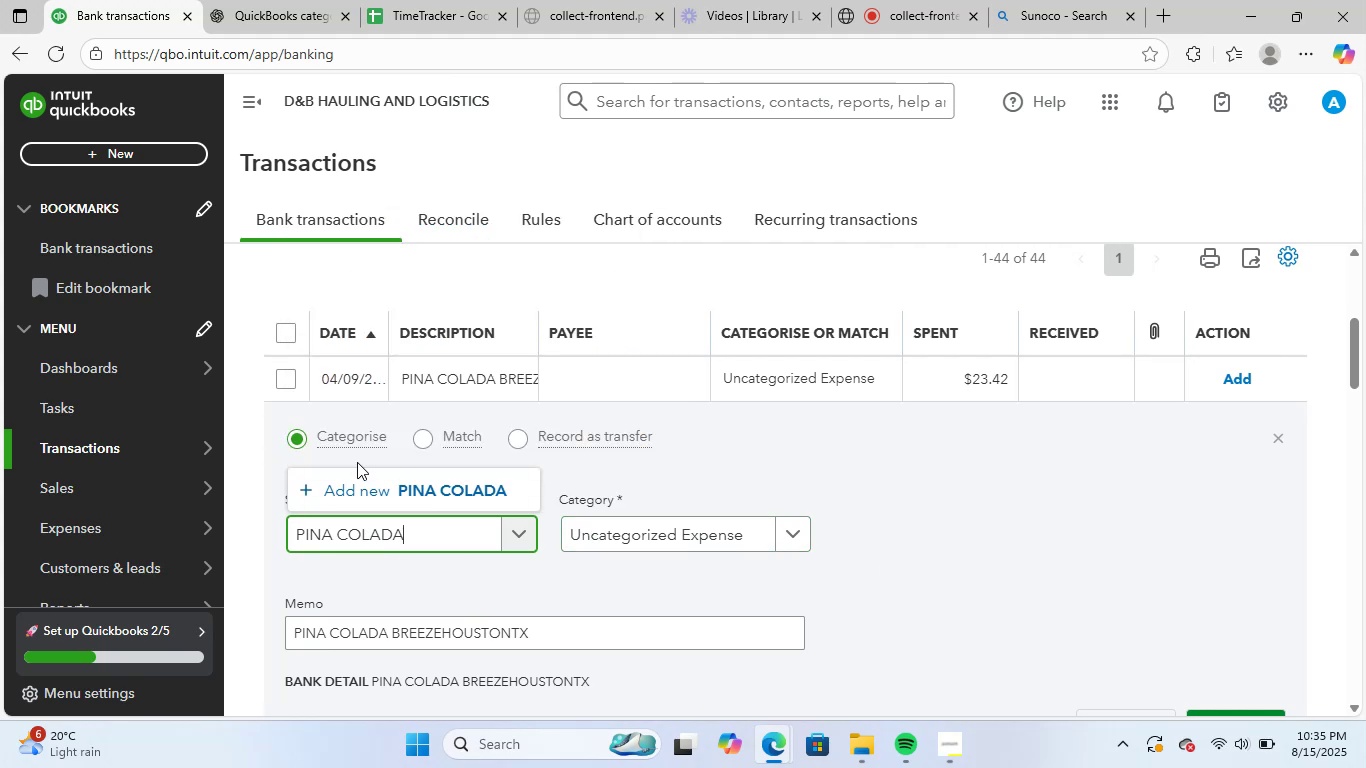 
left_click([383, 487])
 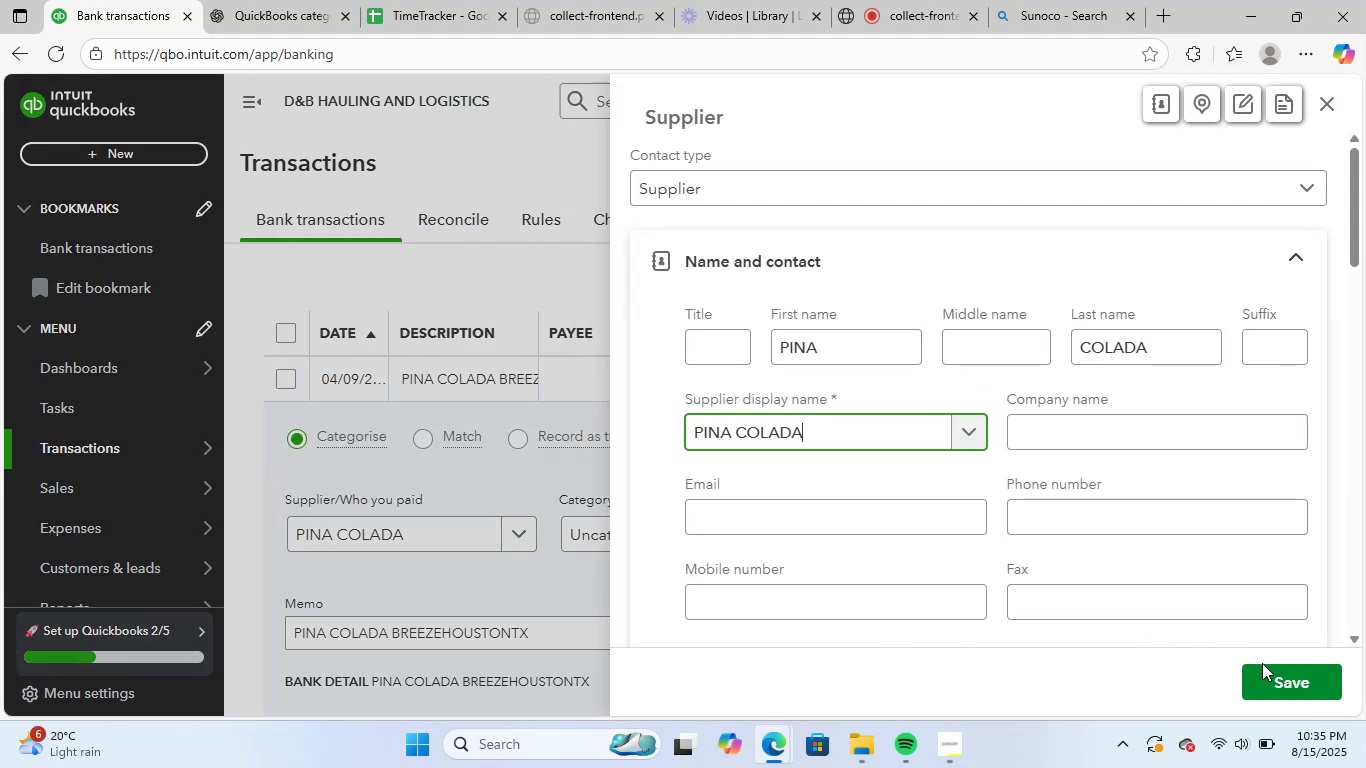 
left_click([1280, 665])
 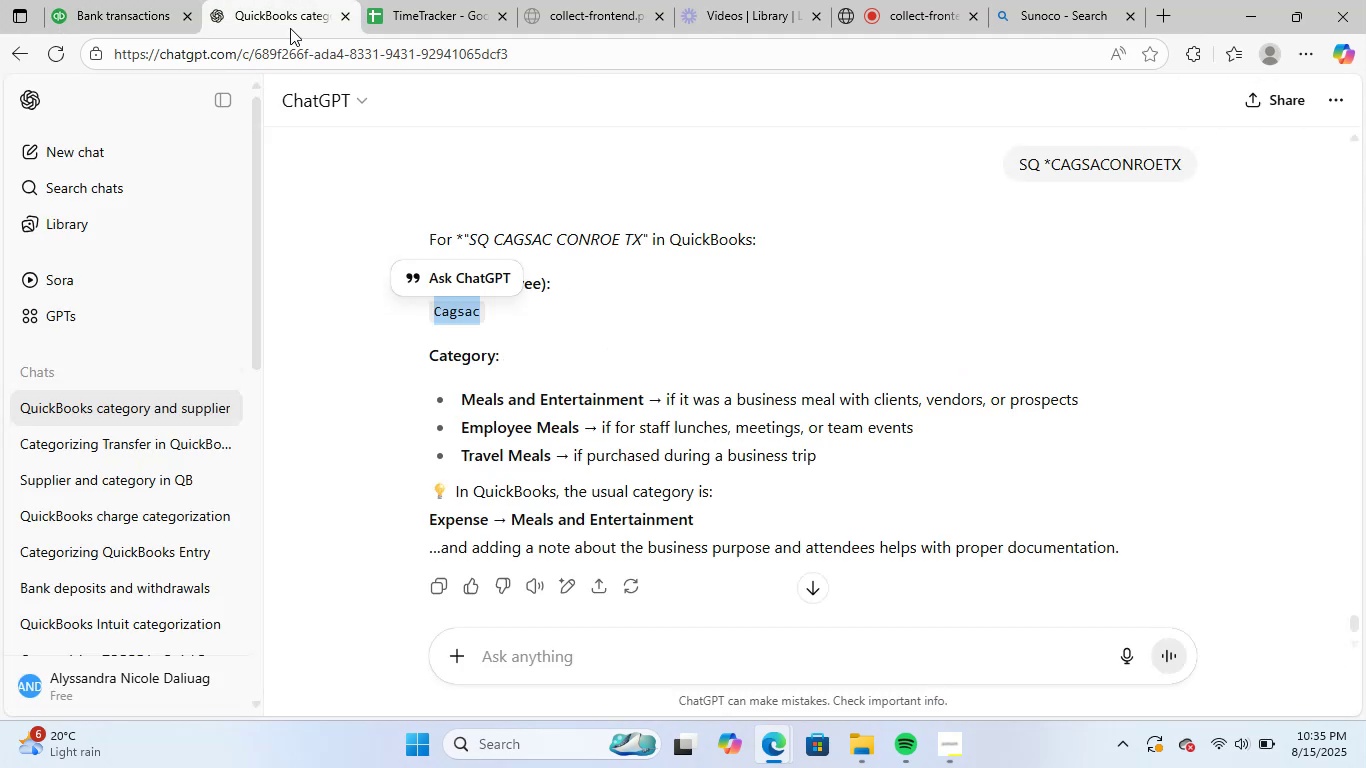 
scroll: coordinate [905, 451], scroll_direction: up, amount: 14.0
 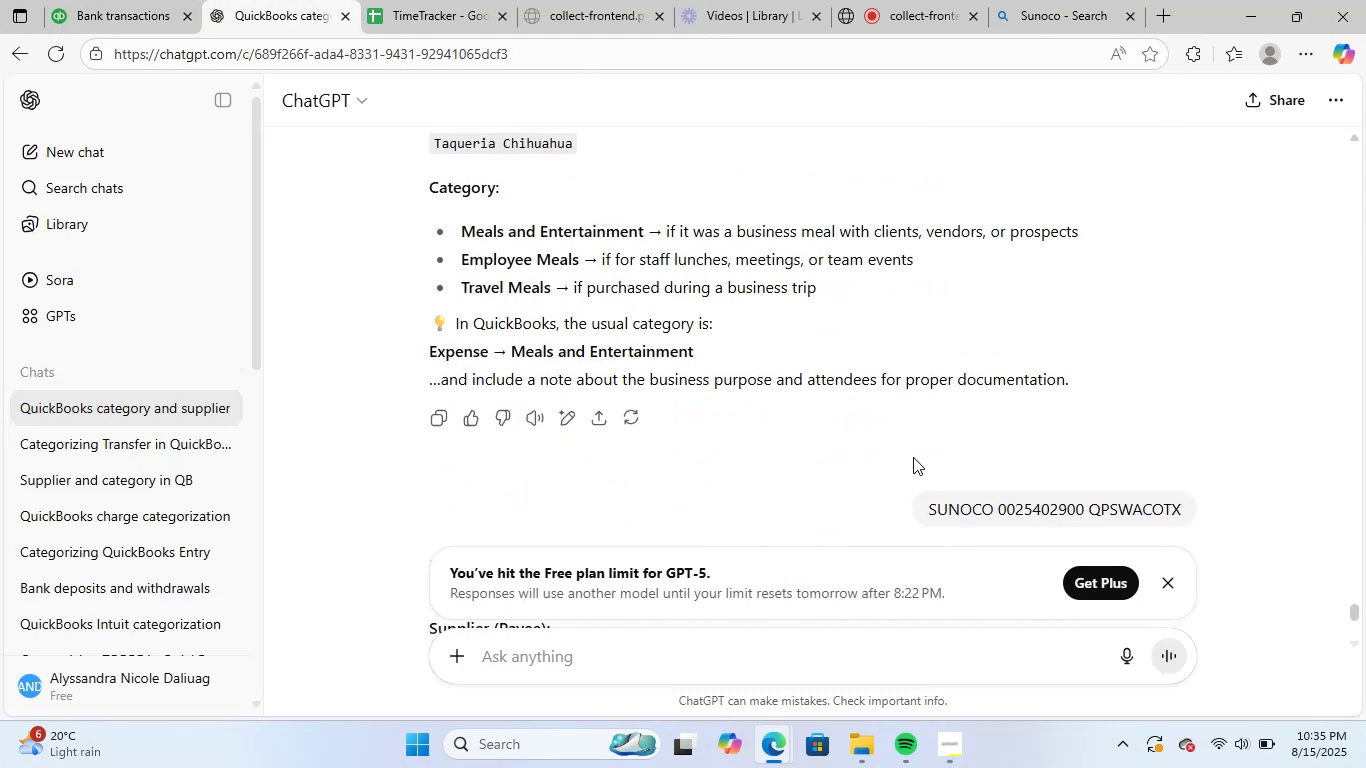 
scroll: coordinate [913, 459], scroll_direction: down, amount: 3.0
 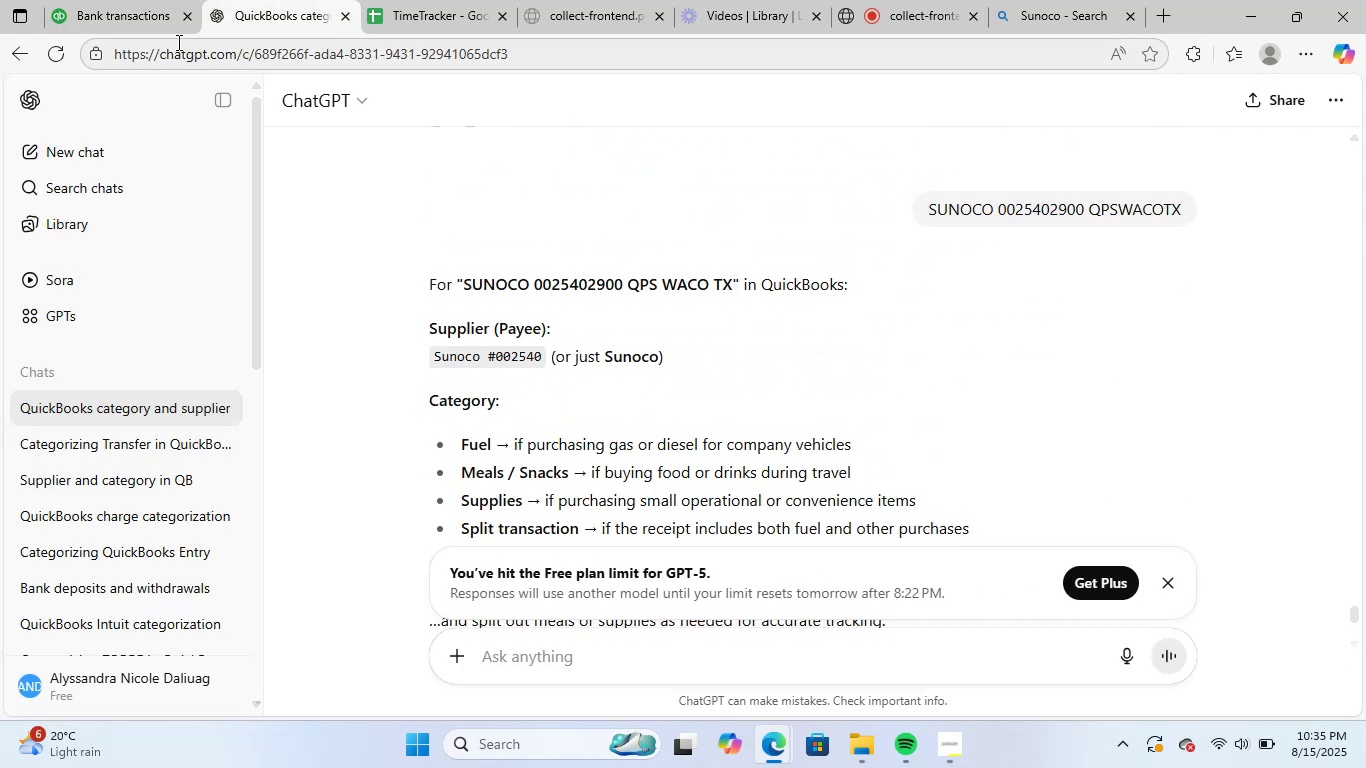 
left_click([121, 8])
 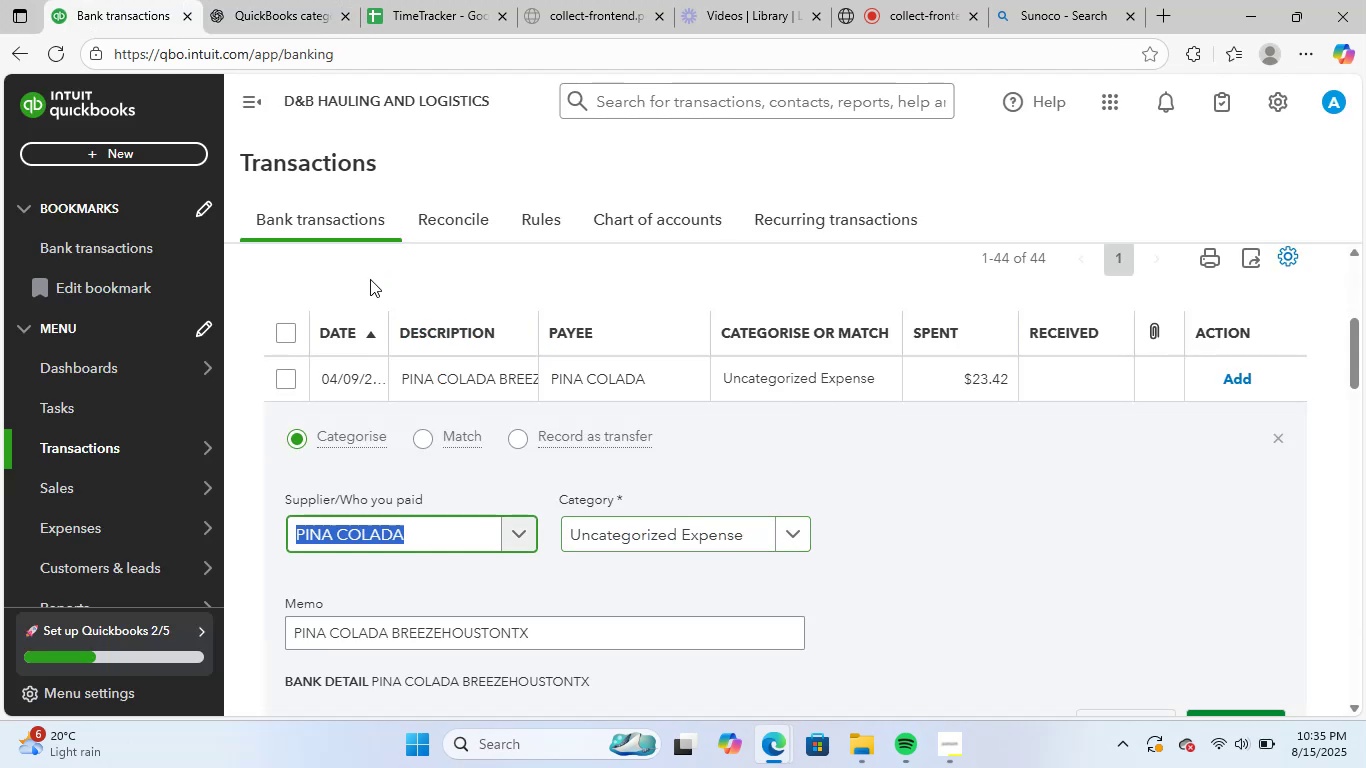 
left_click([286, 0])
 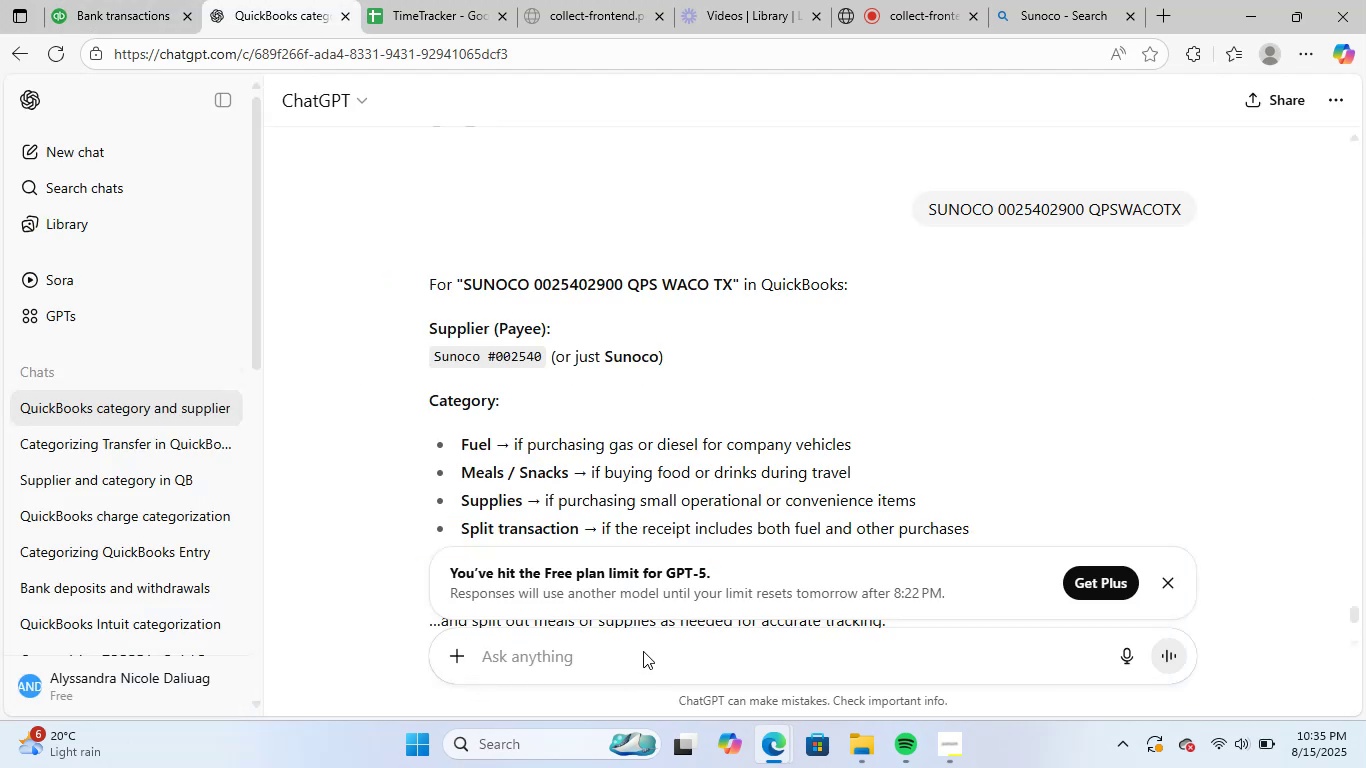 
left_click([643, 651])
 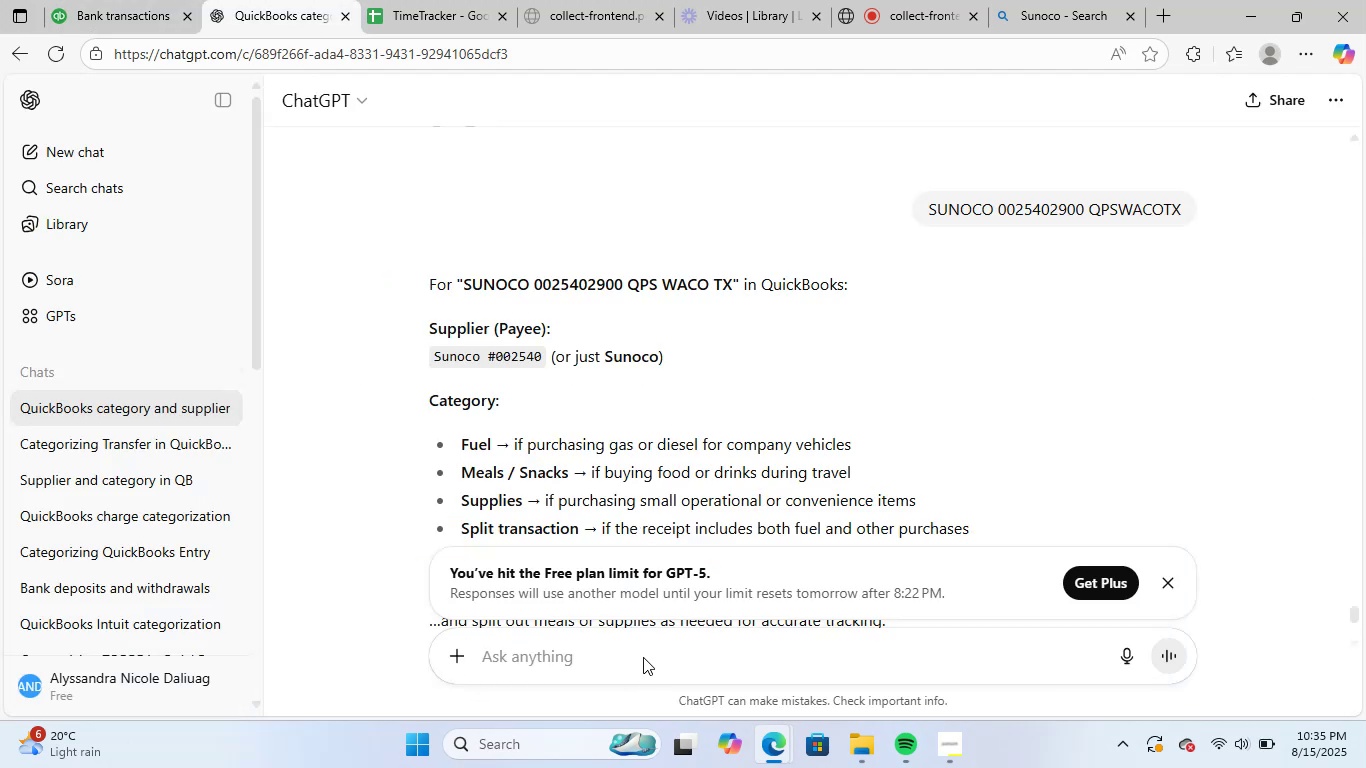 
key(Control+ControlLeft)
 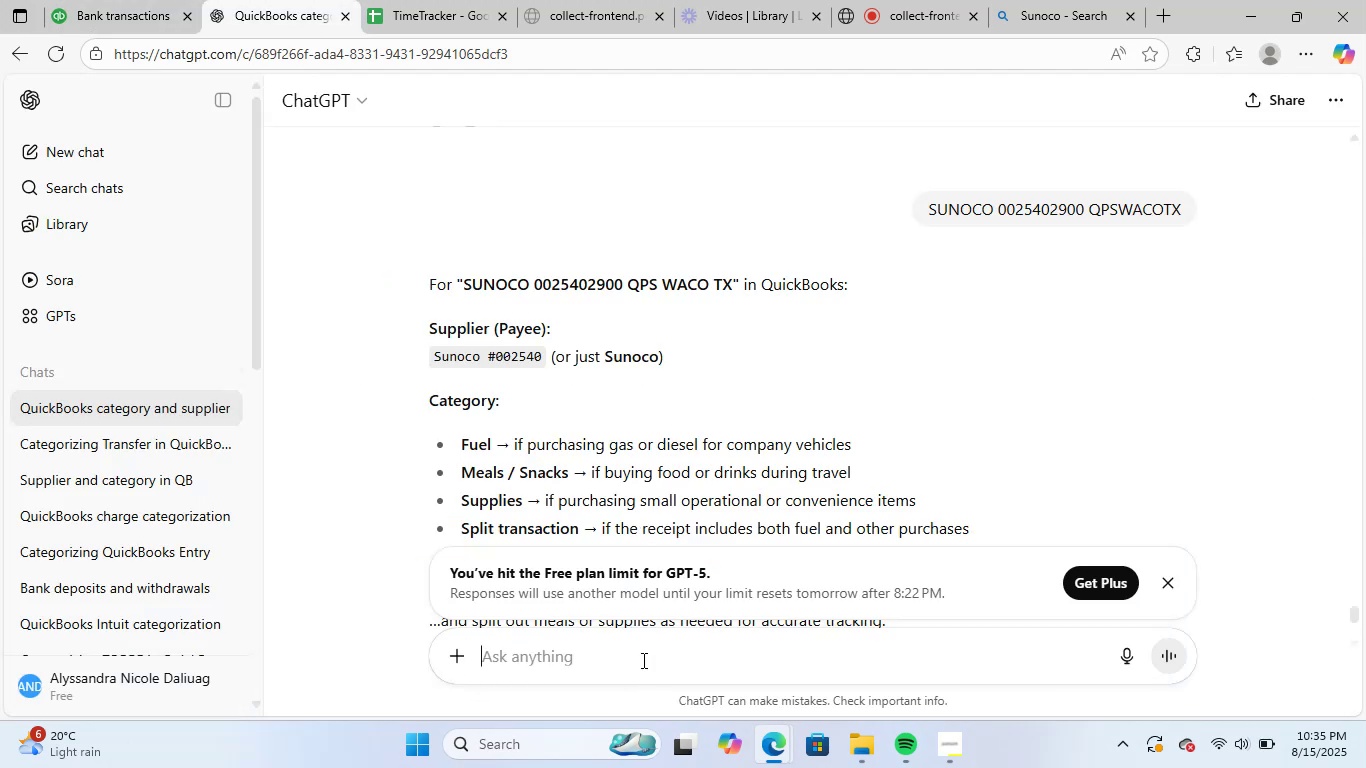 
key(Control+V)
 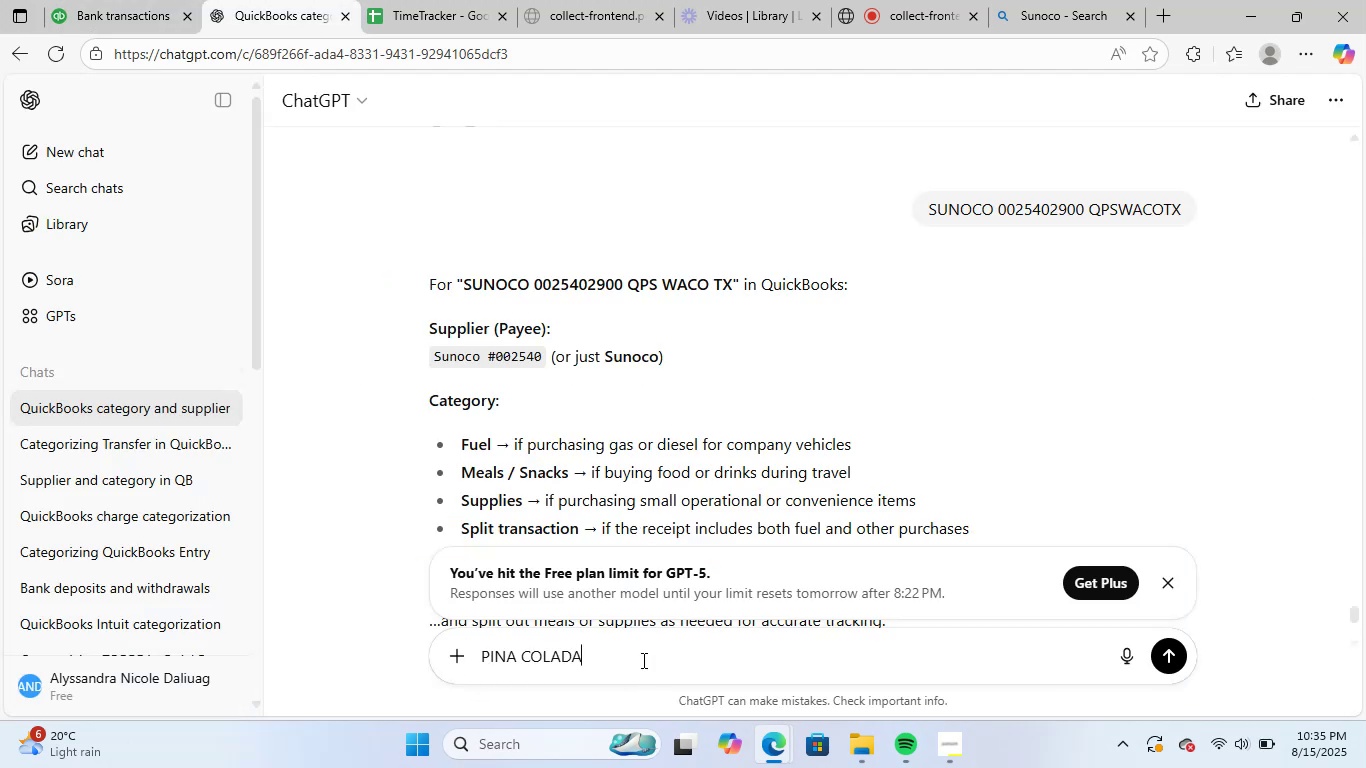 
key(NumpadEnter)
 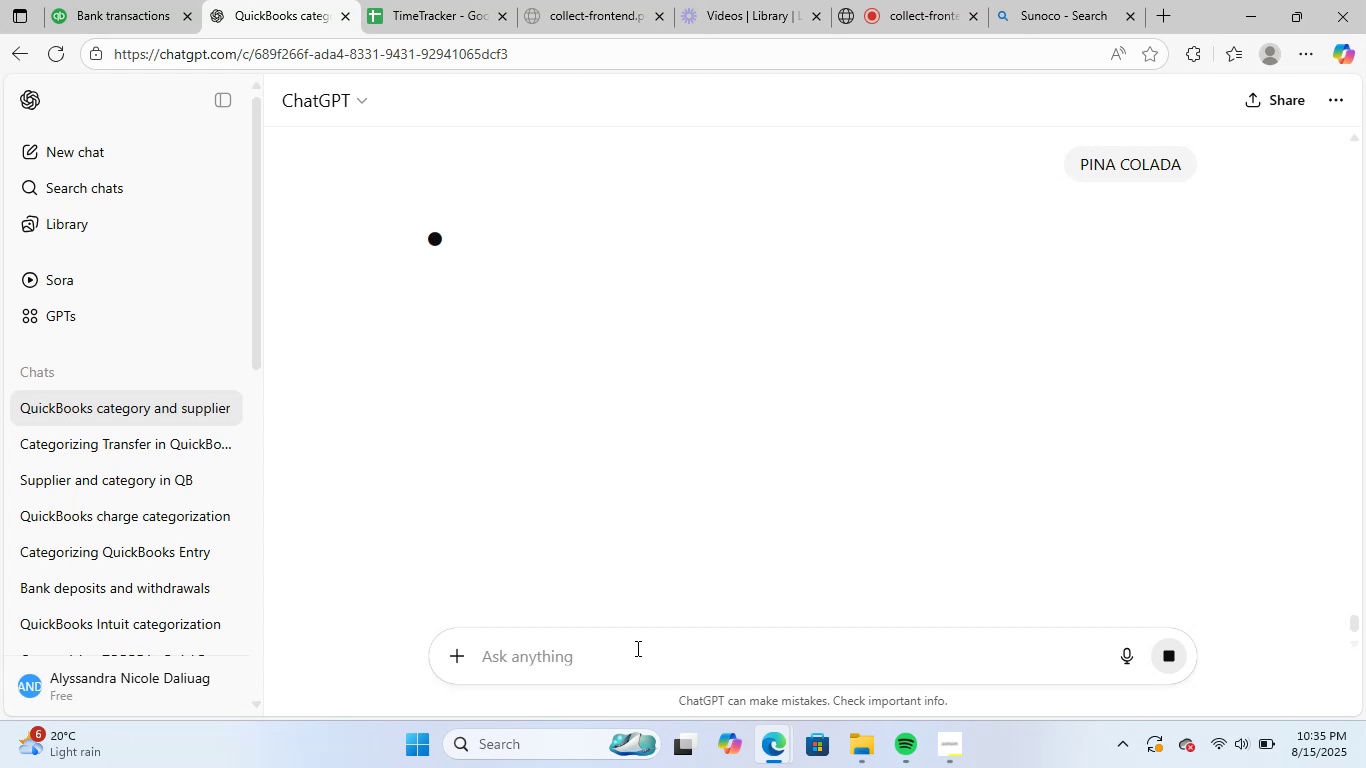 
wait(12.51)
 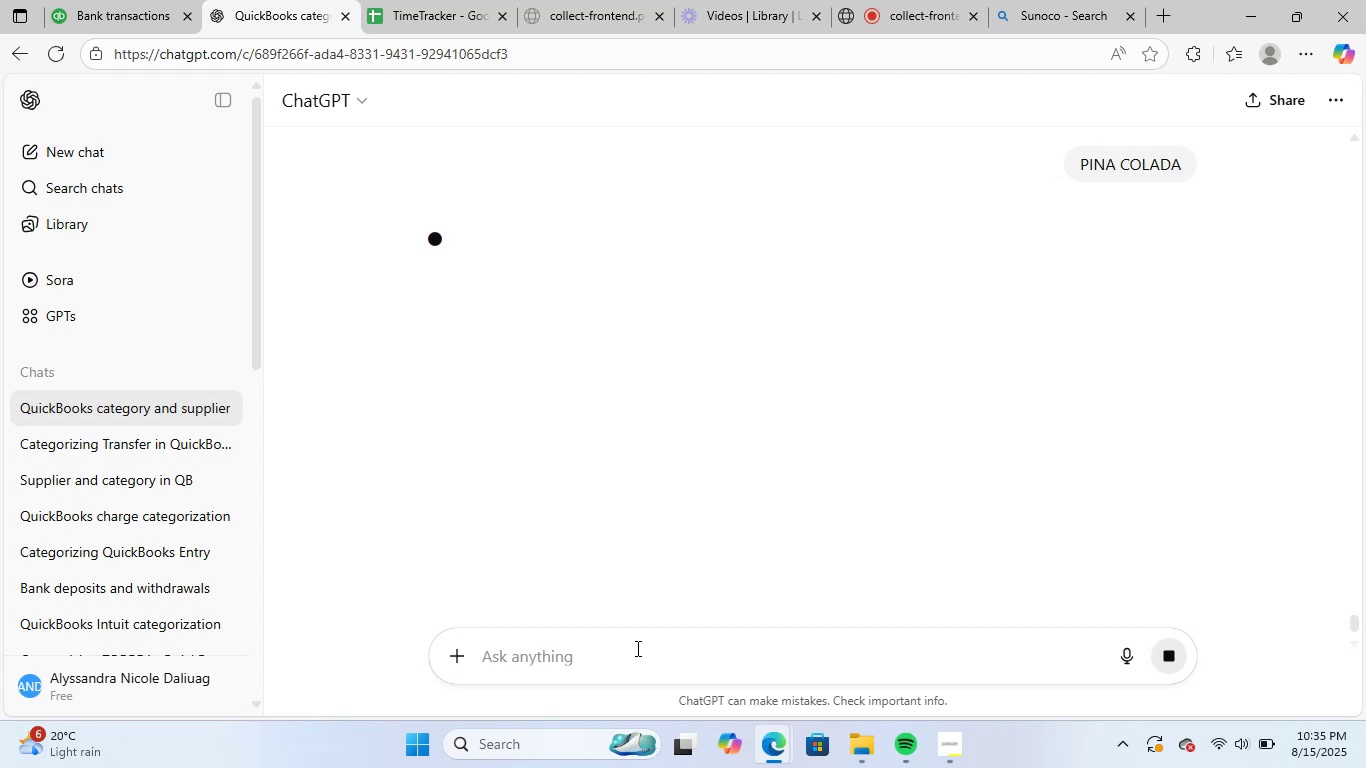 
left_click_drag(start_coordinate=[466, 238], to_coordinate=[567, 244])
 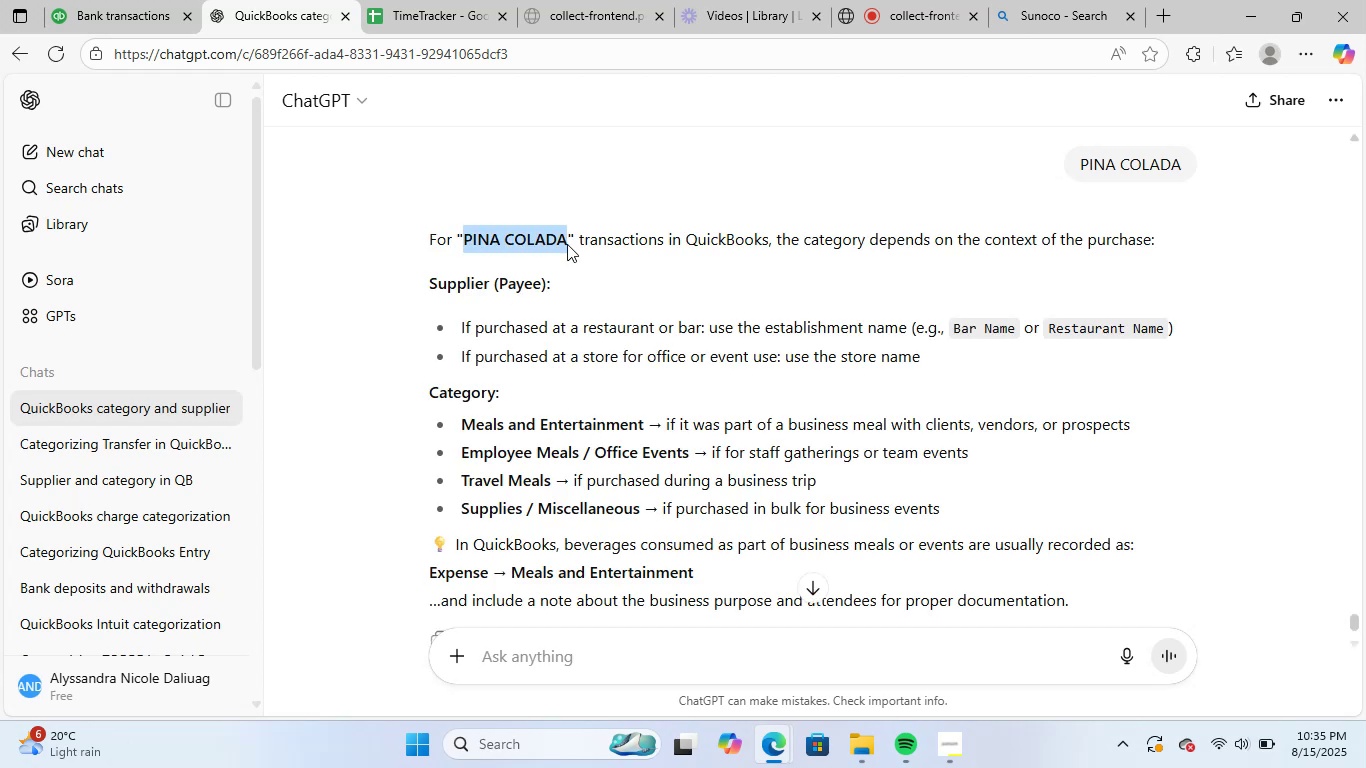 
key(Control+ControlLeft)
 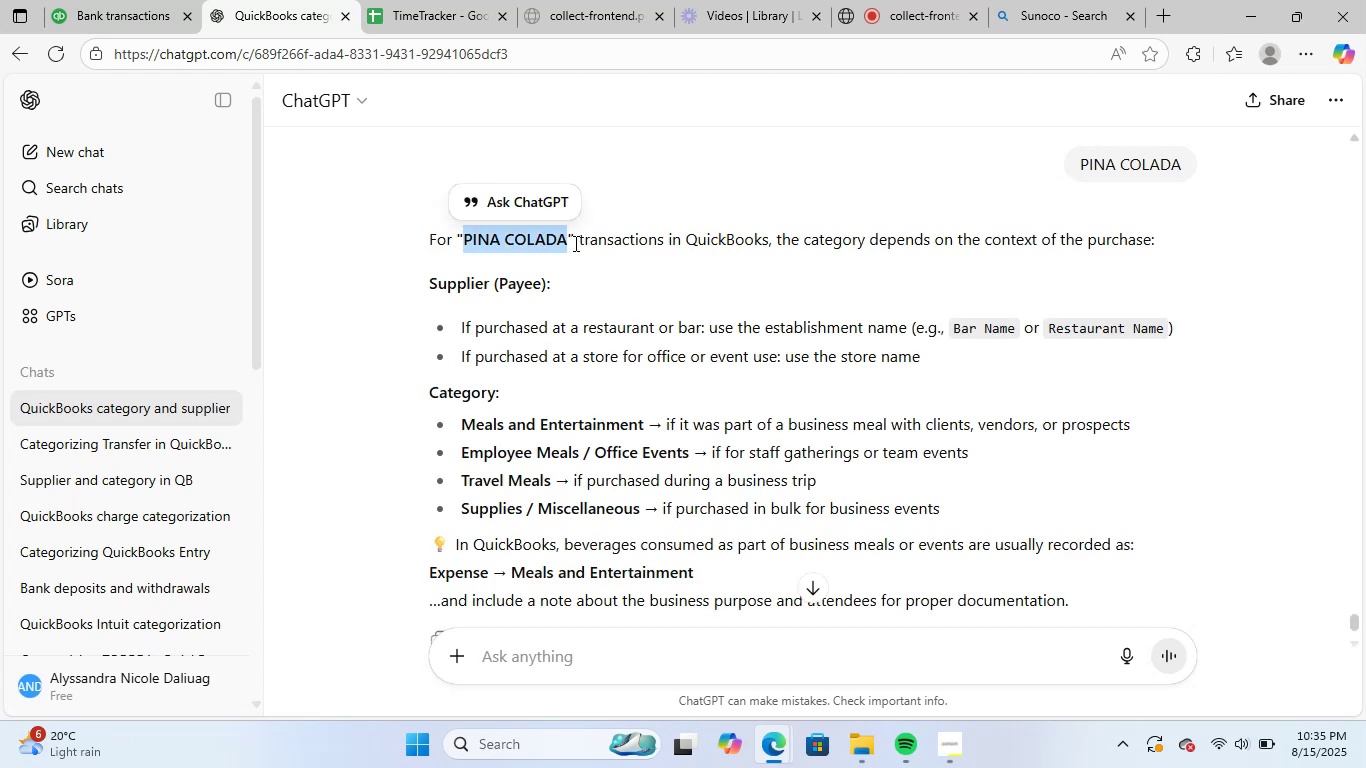 
key(C)
 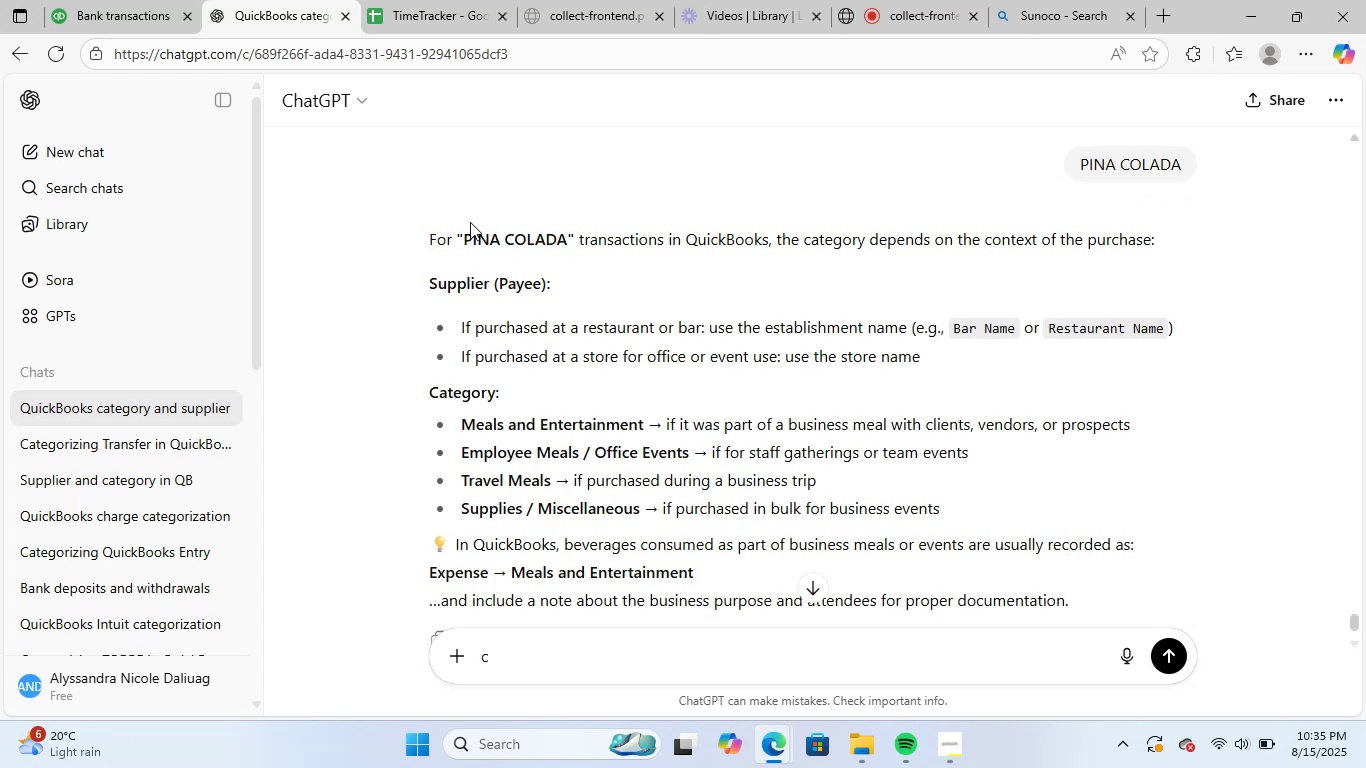 
left_click_drag(start_coordinate=[468, 243], to_coordinate=[568, 248])
 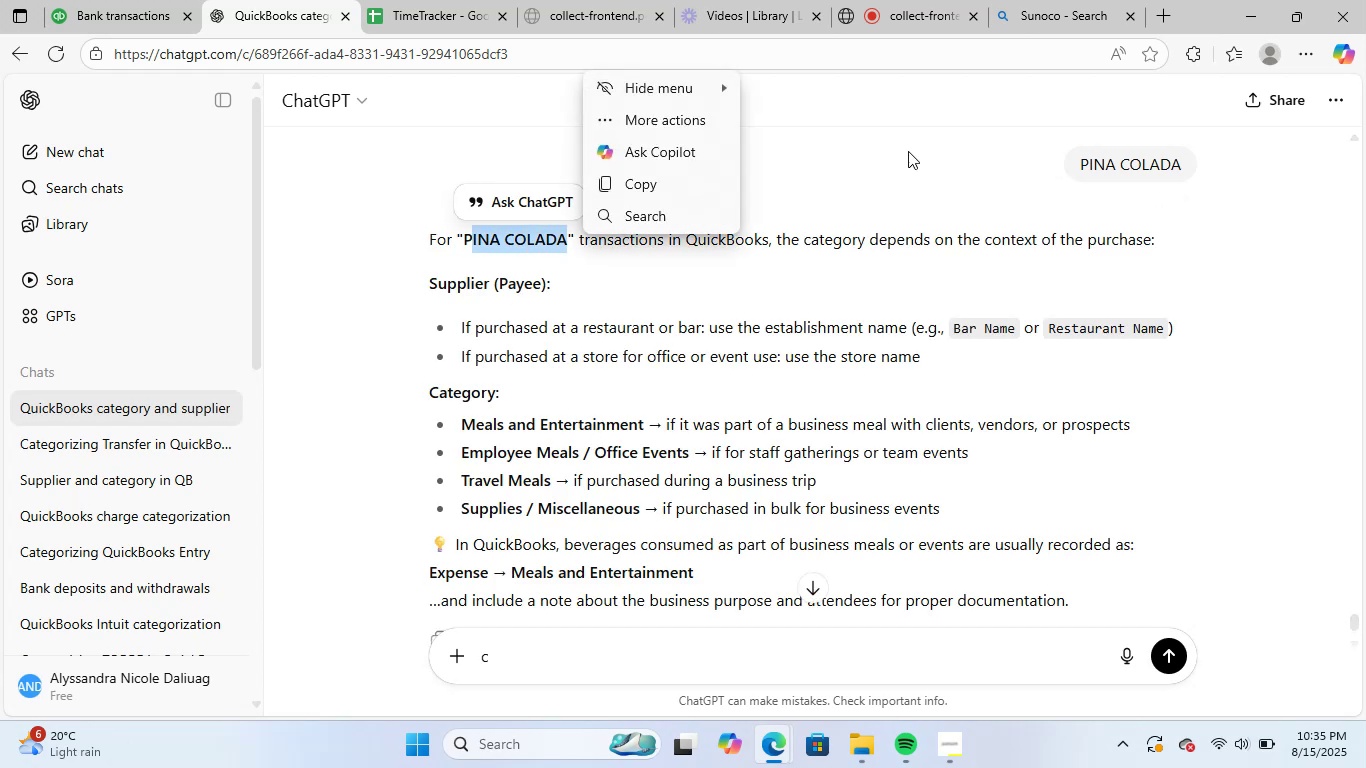 
key(Control+ControlLeft)
 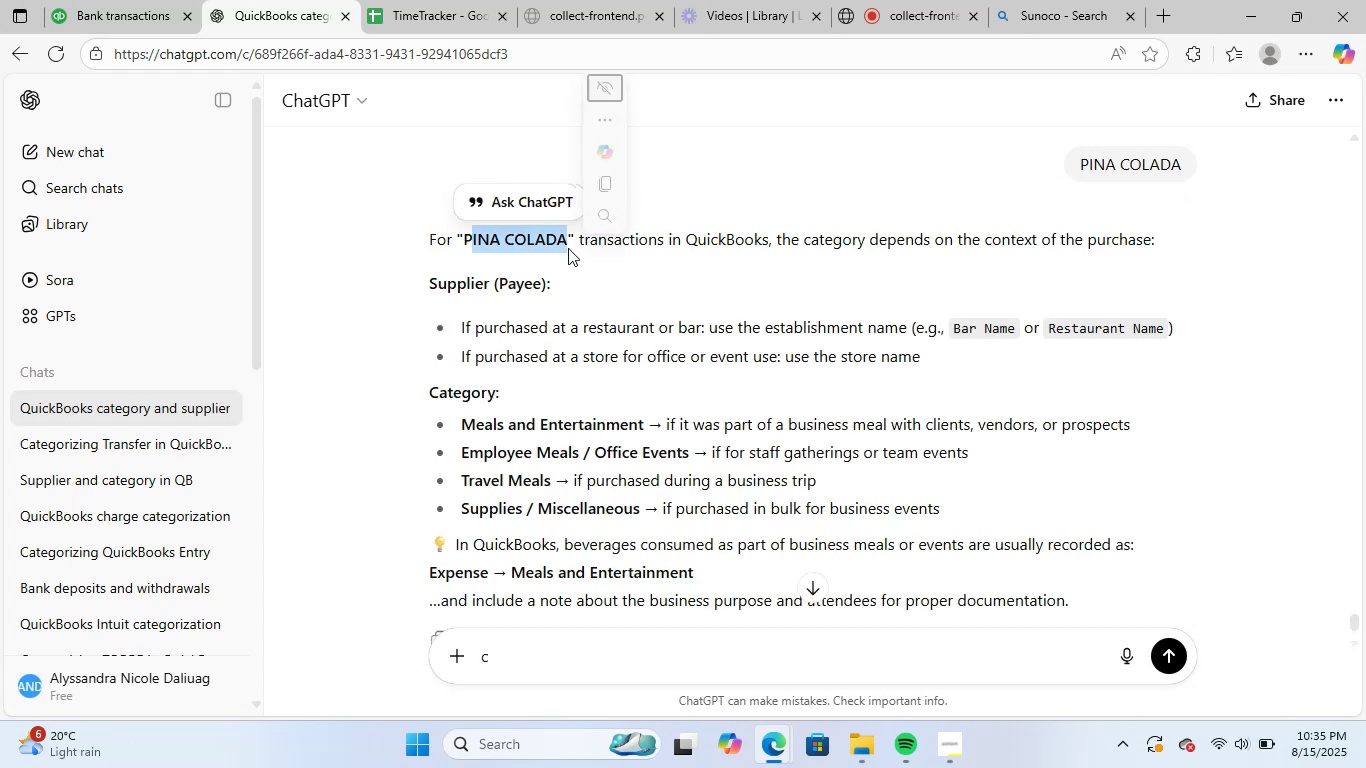 
key(Control+C)
 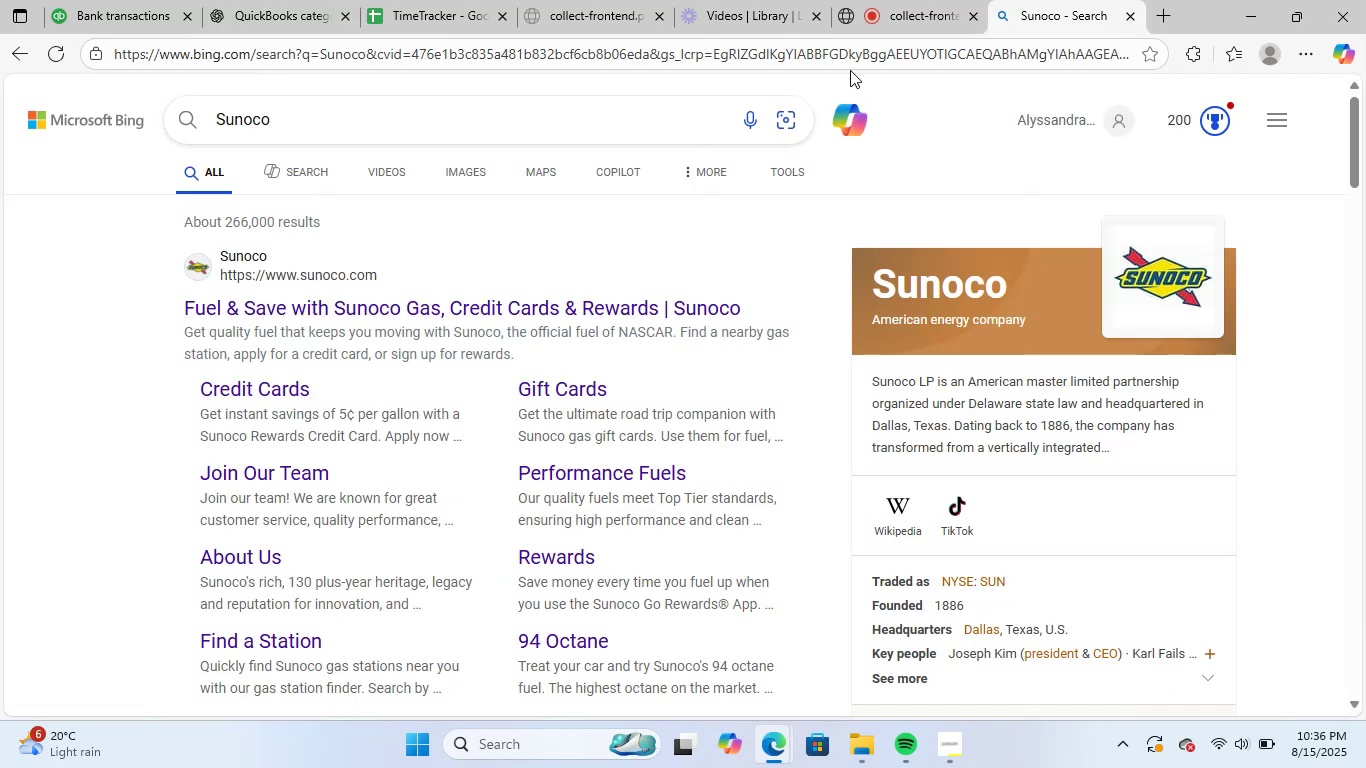 
double_click([869, 59])
 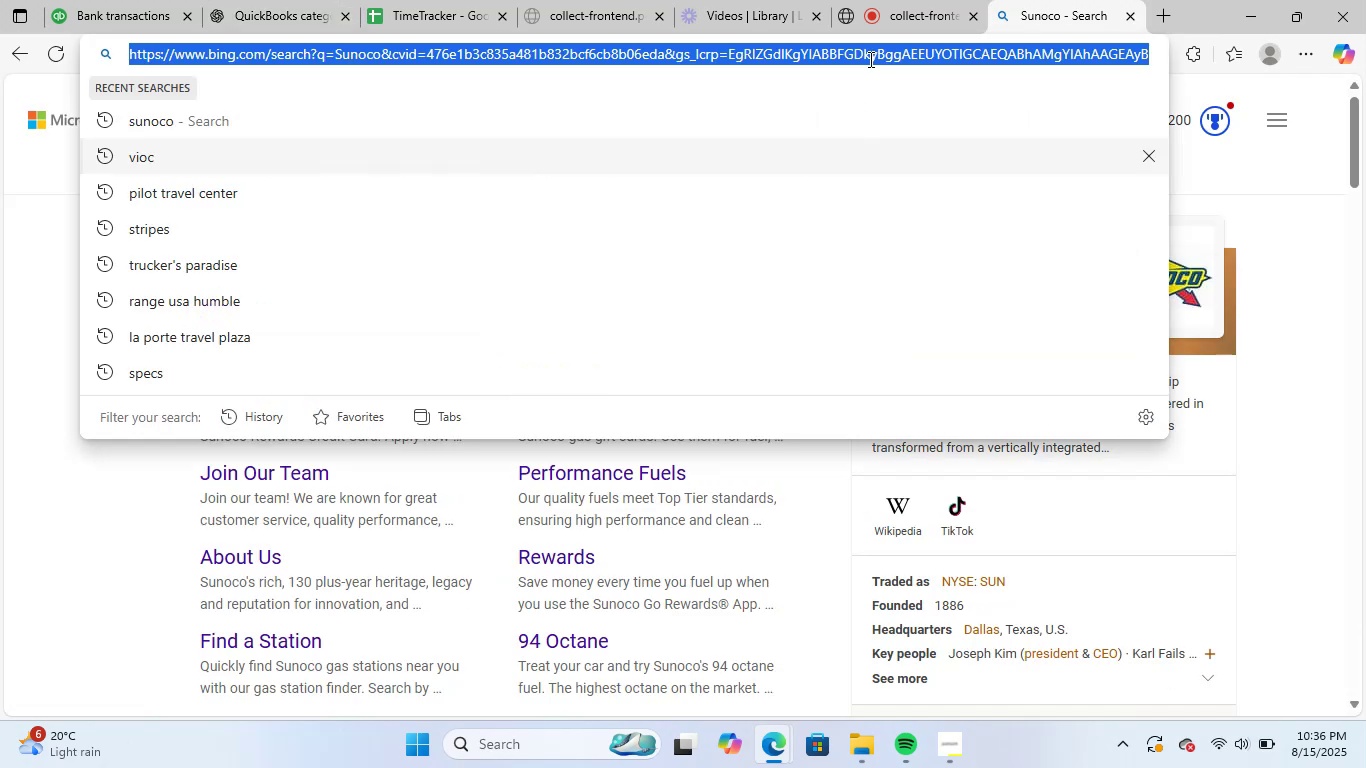 
key(Control+ControlLeft)
 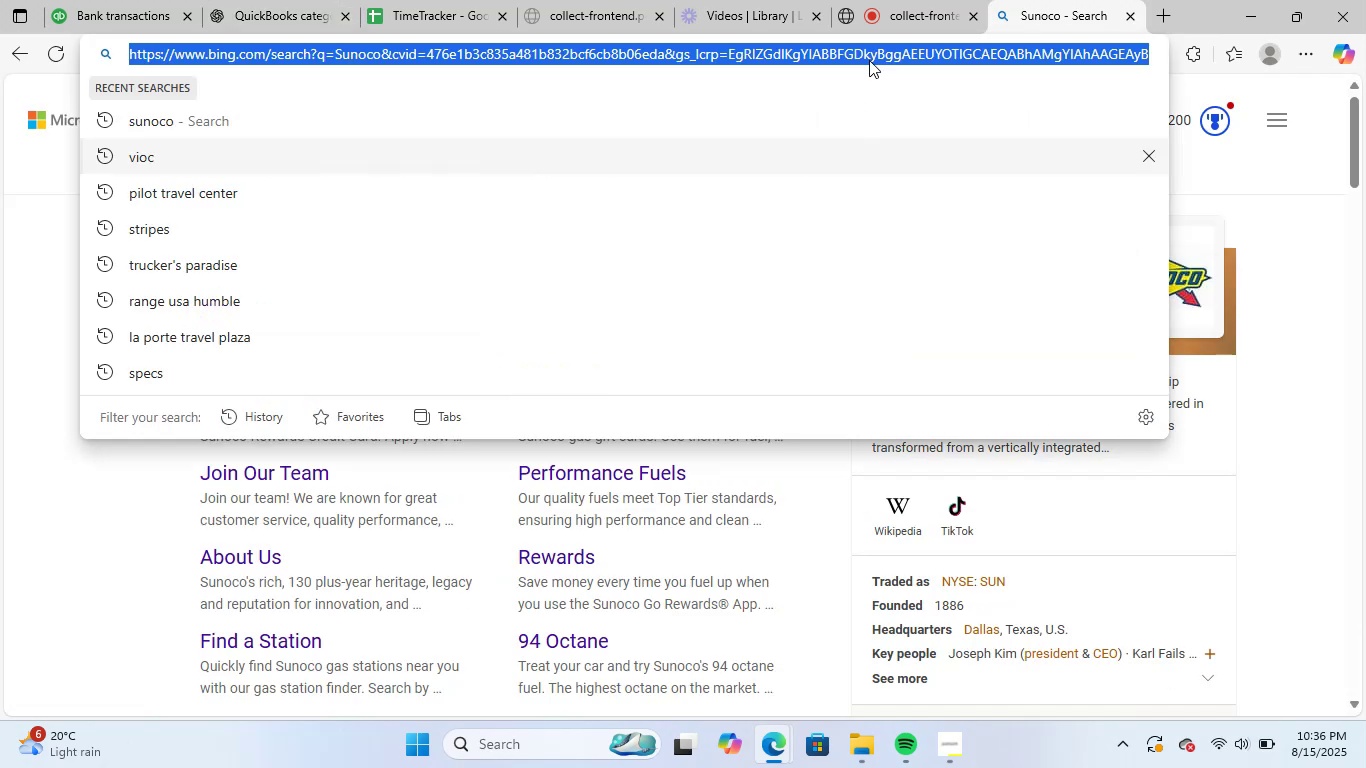 
key(Control+V)
 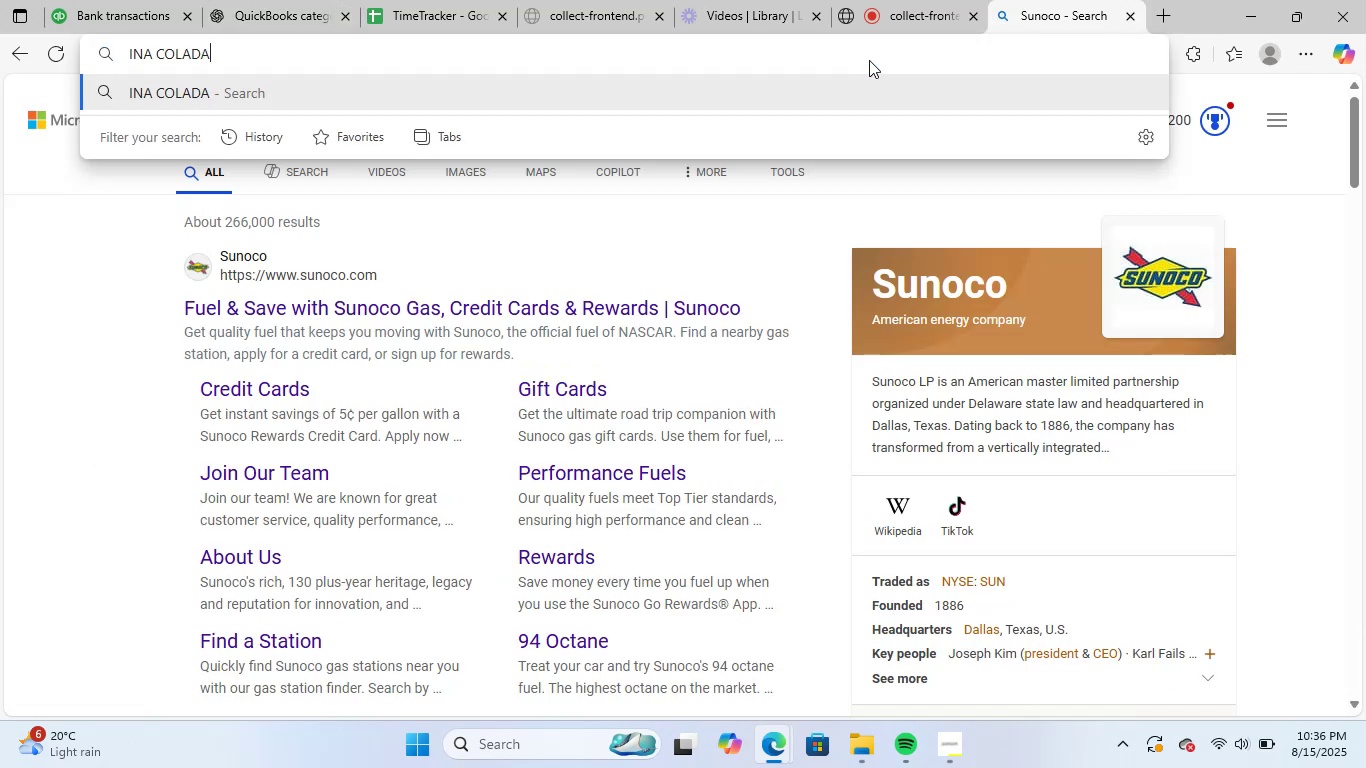 
key(NumpadEnter)
 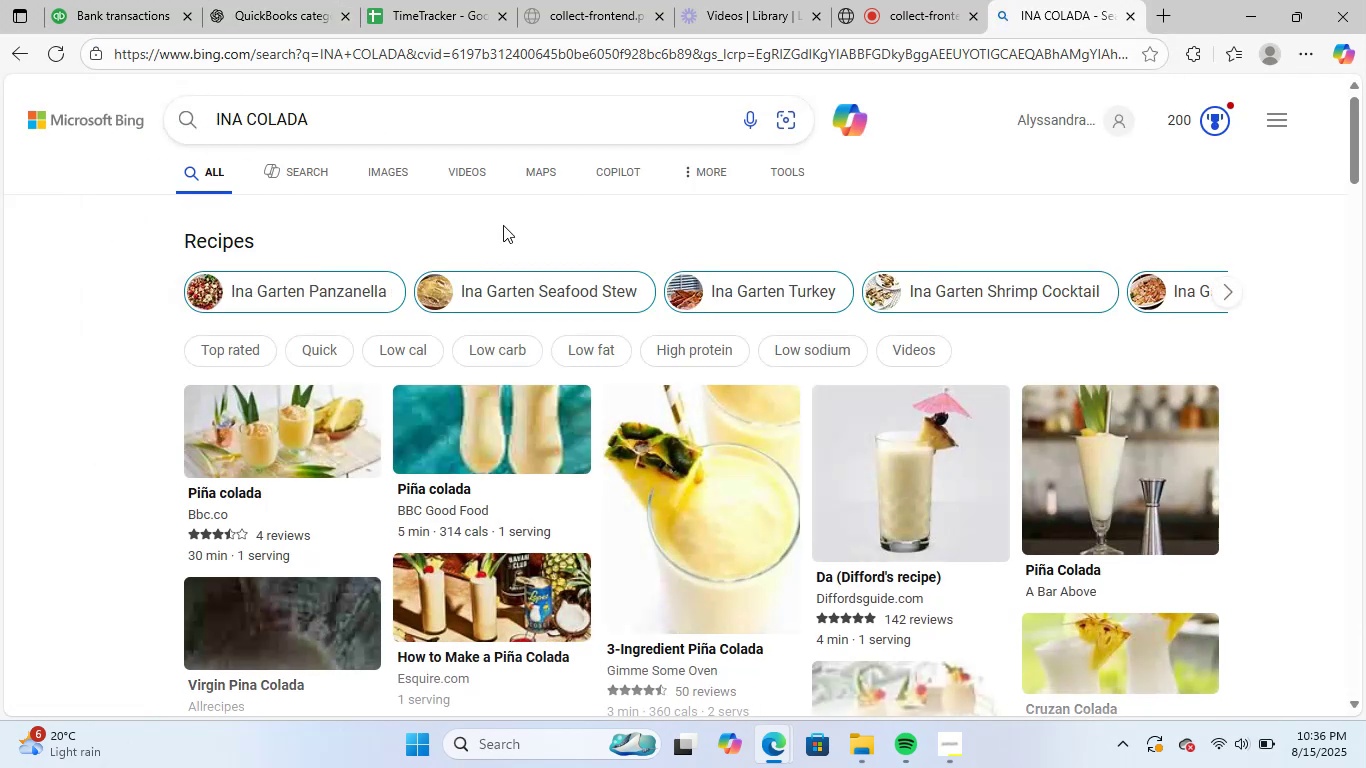 
left_click([138, 0])
 